 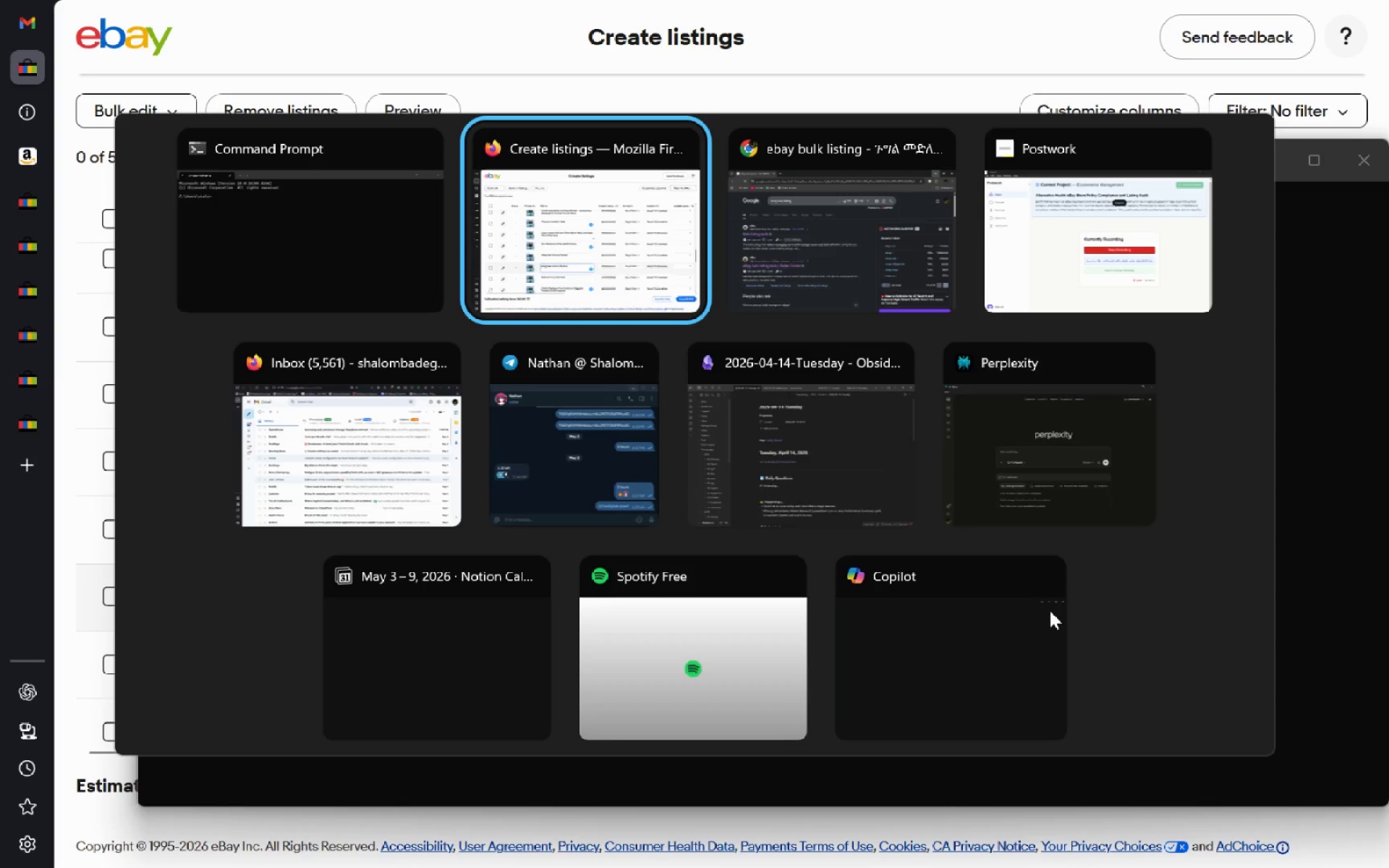 
key(Alt+Tab)
 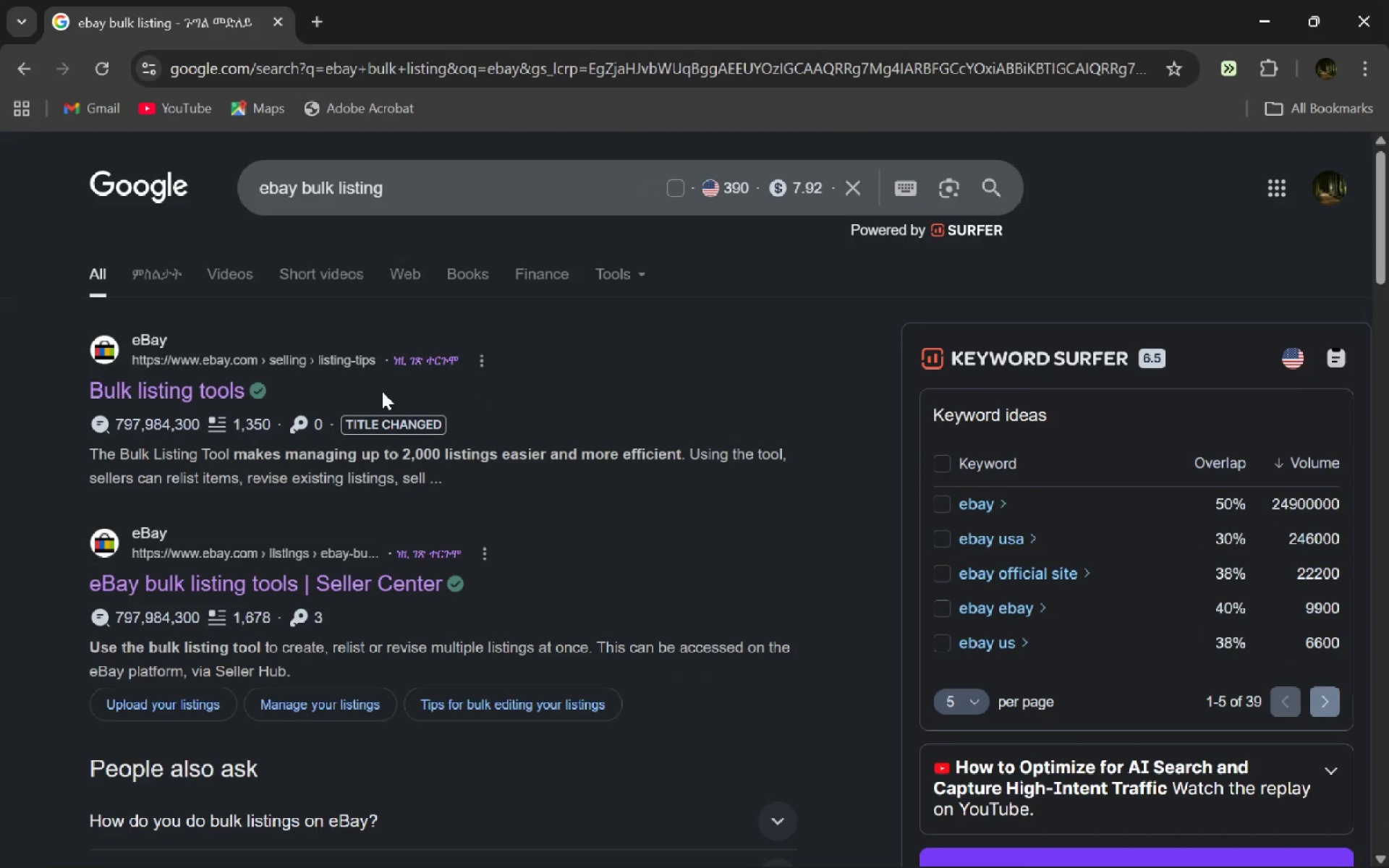 
left_click([234, 382])
 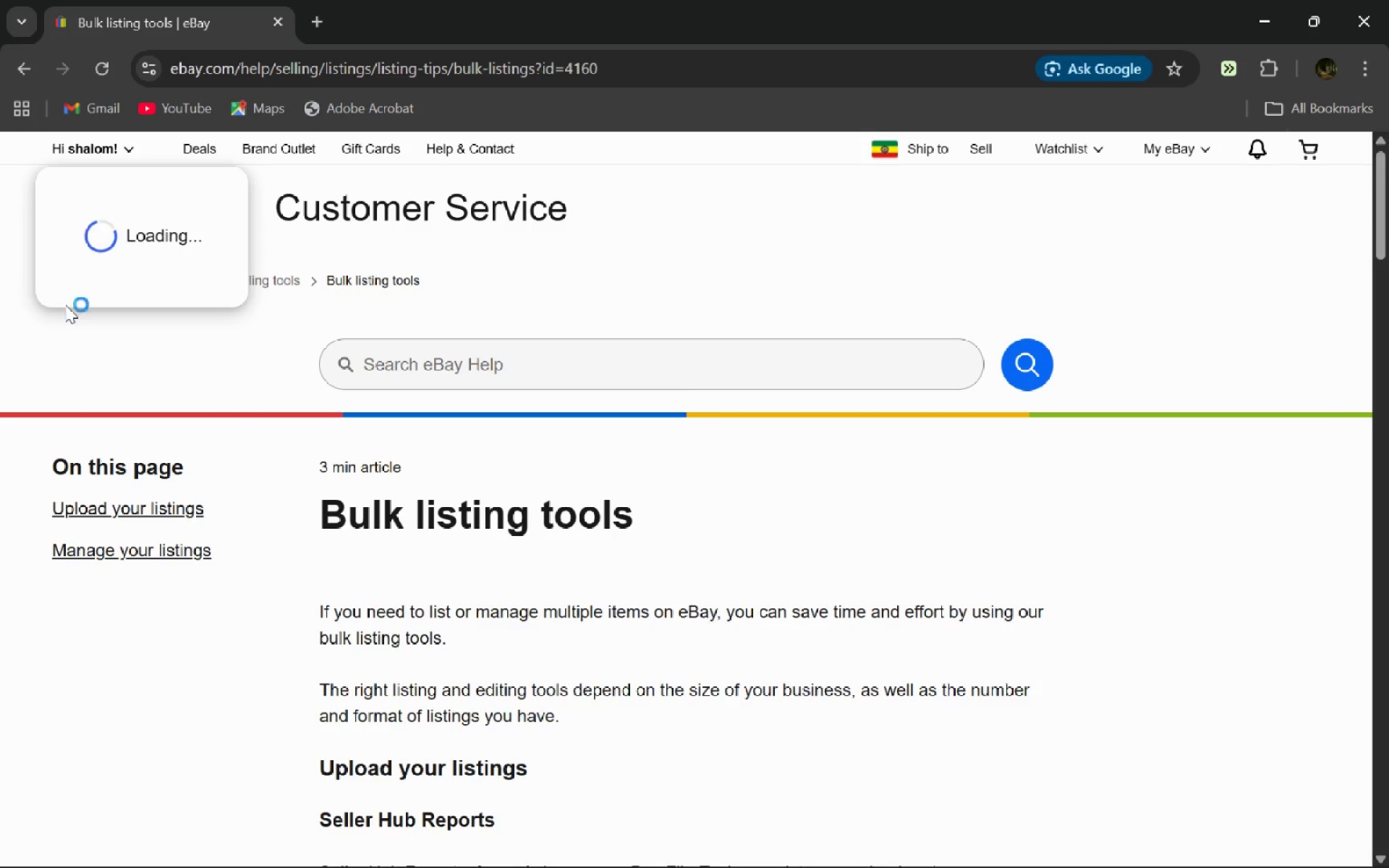 
wait(6.39)
 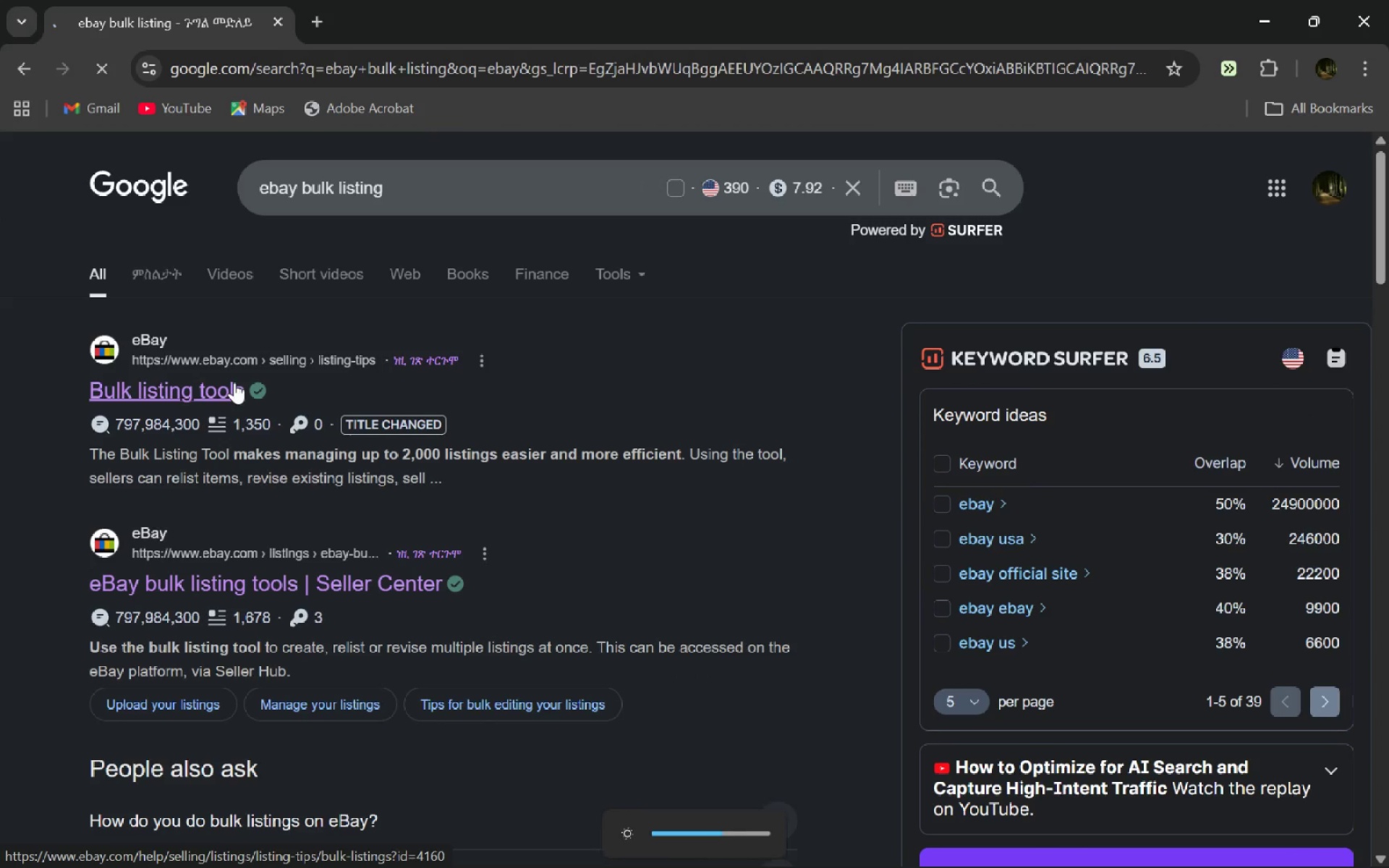 
left_click([150, 184])
 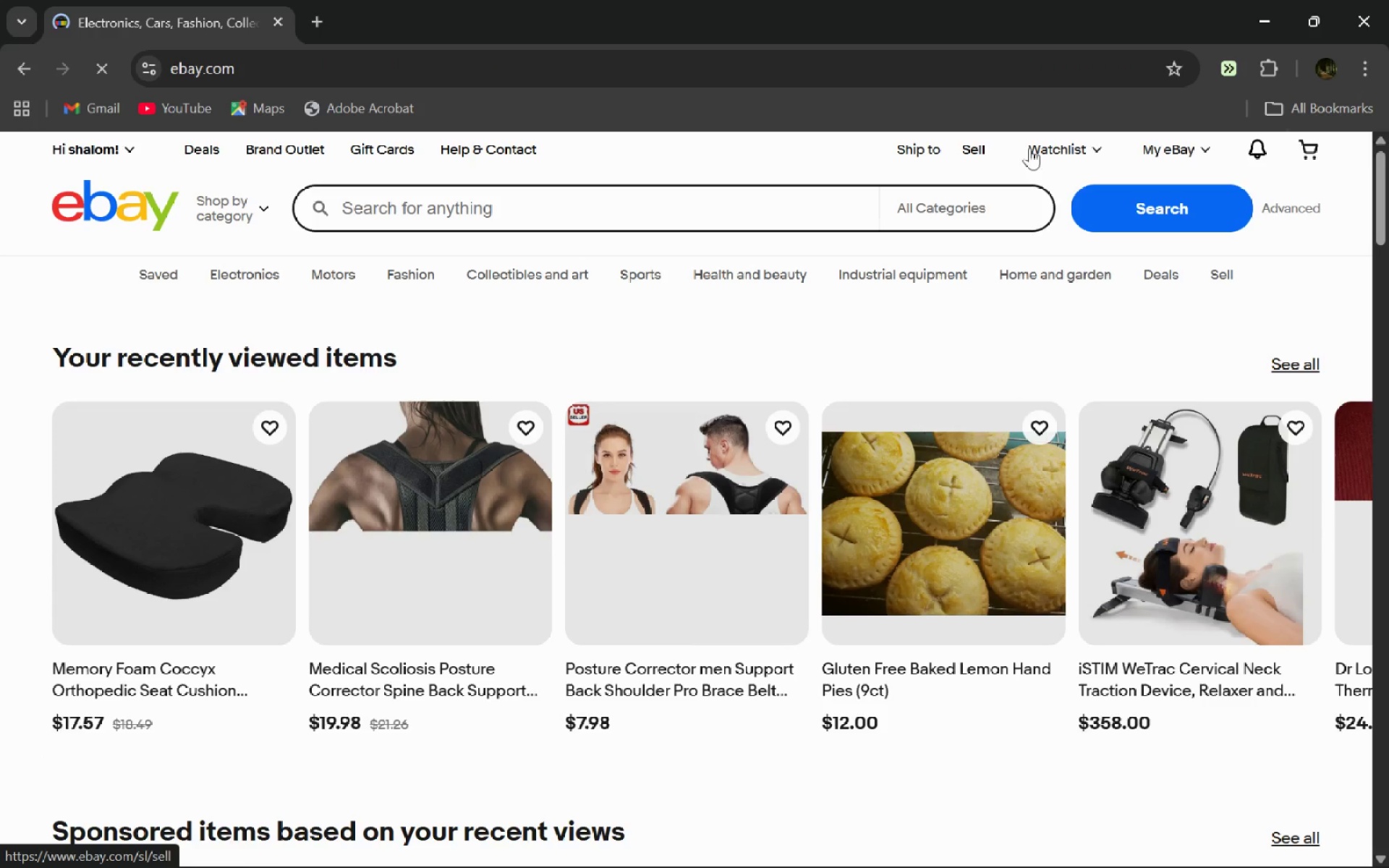 
left_click([972, 150])
 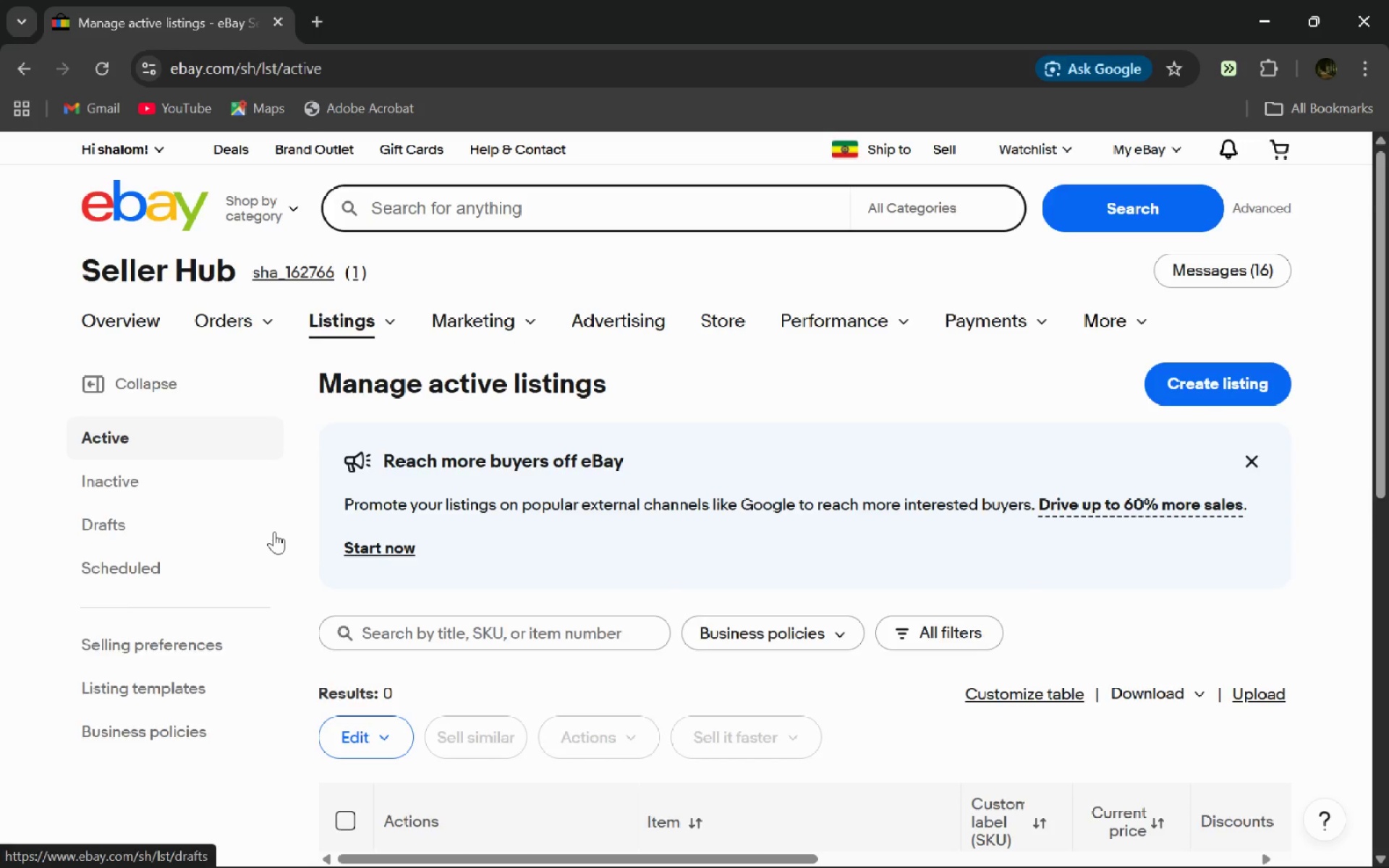 
wait(9.66)
 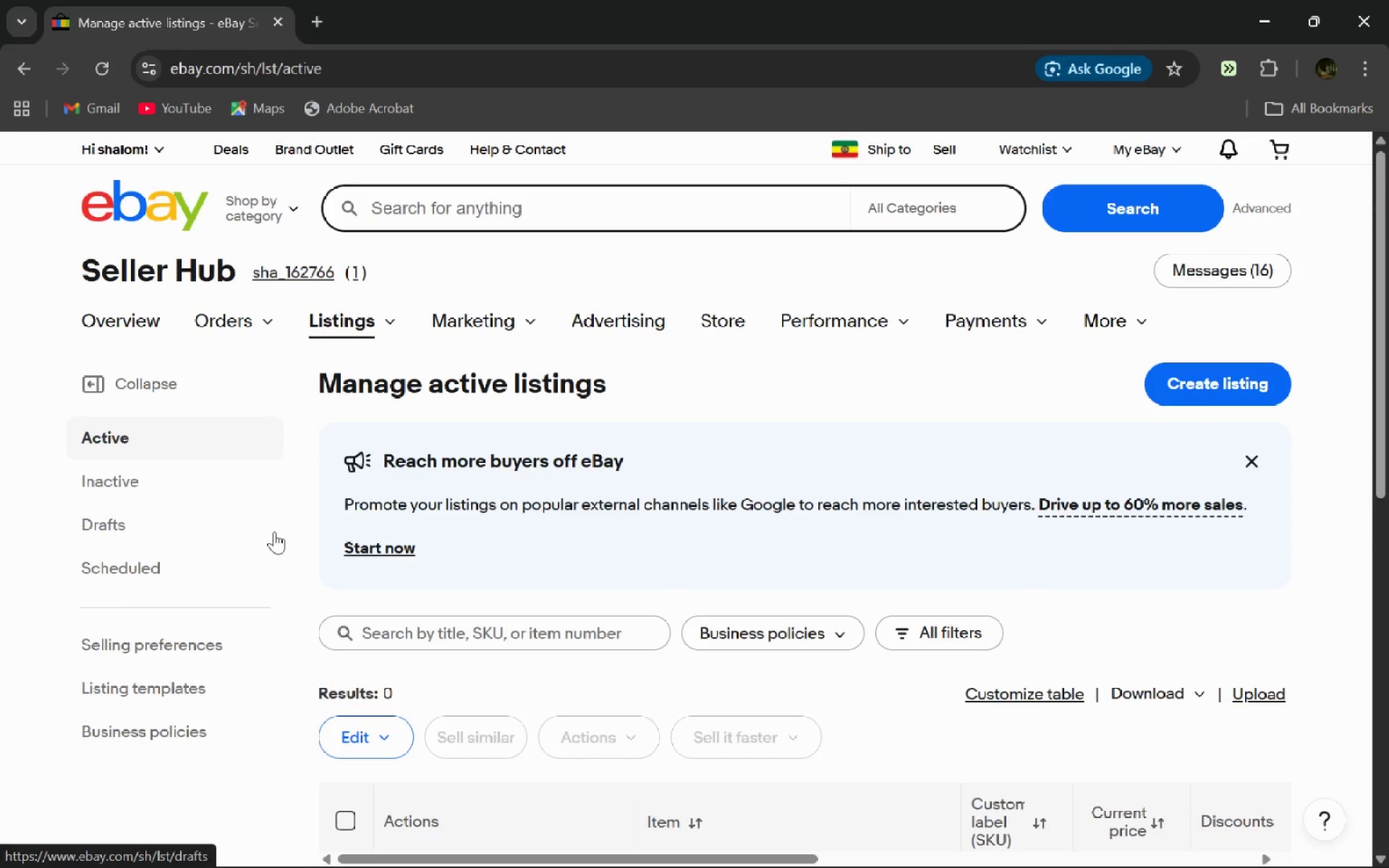 
left_click([161, 331])
 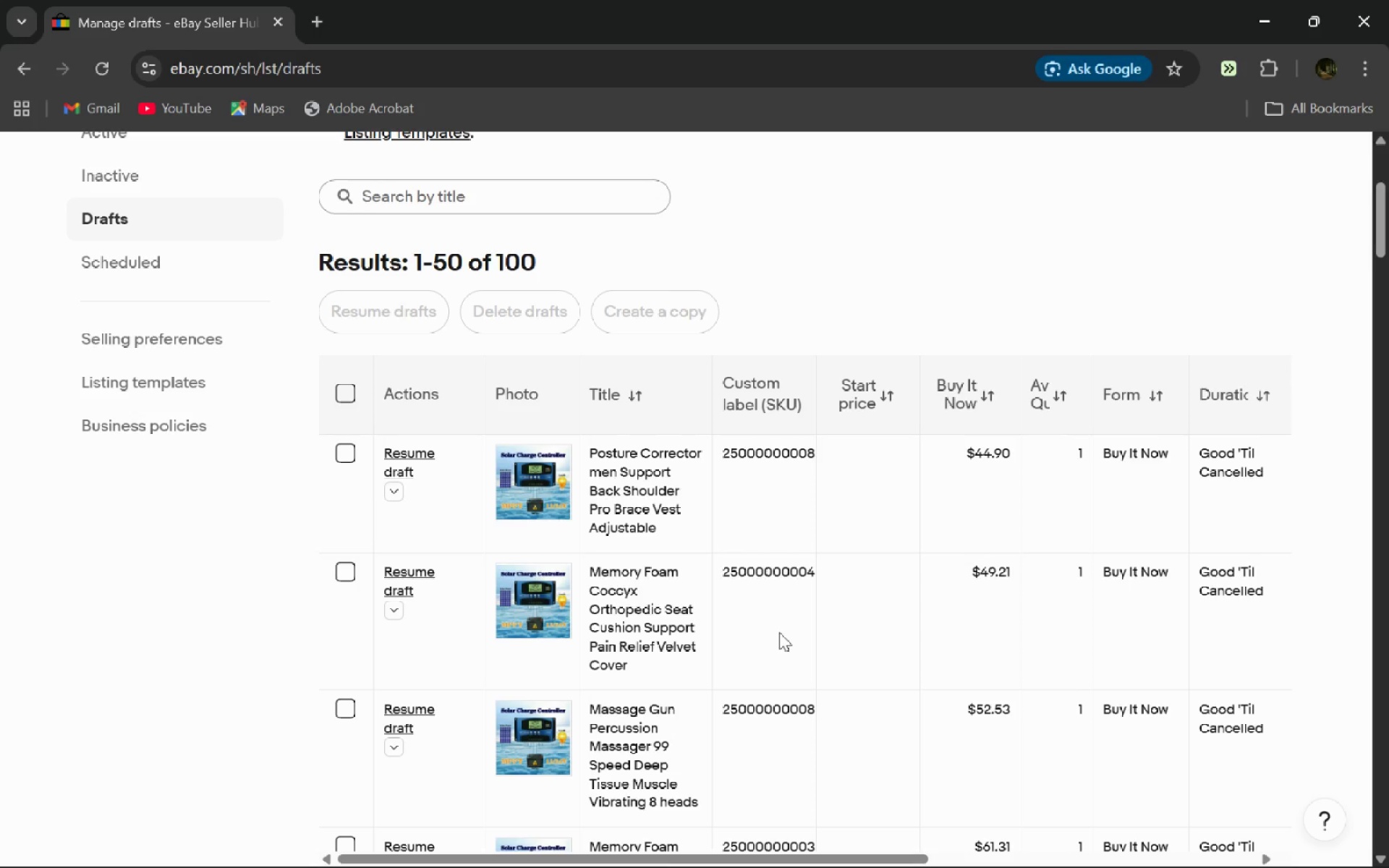 
wait(61.42)
 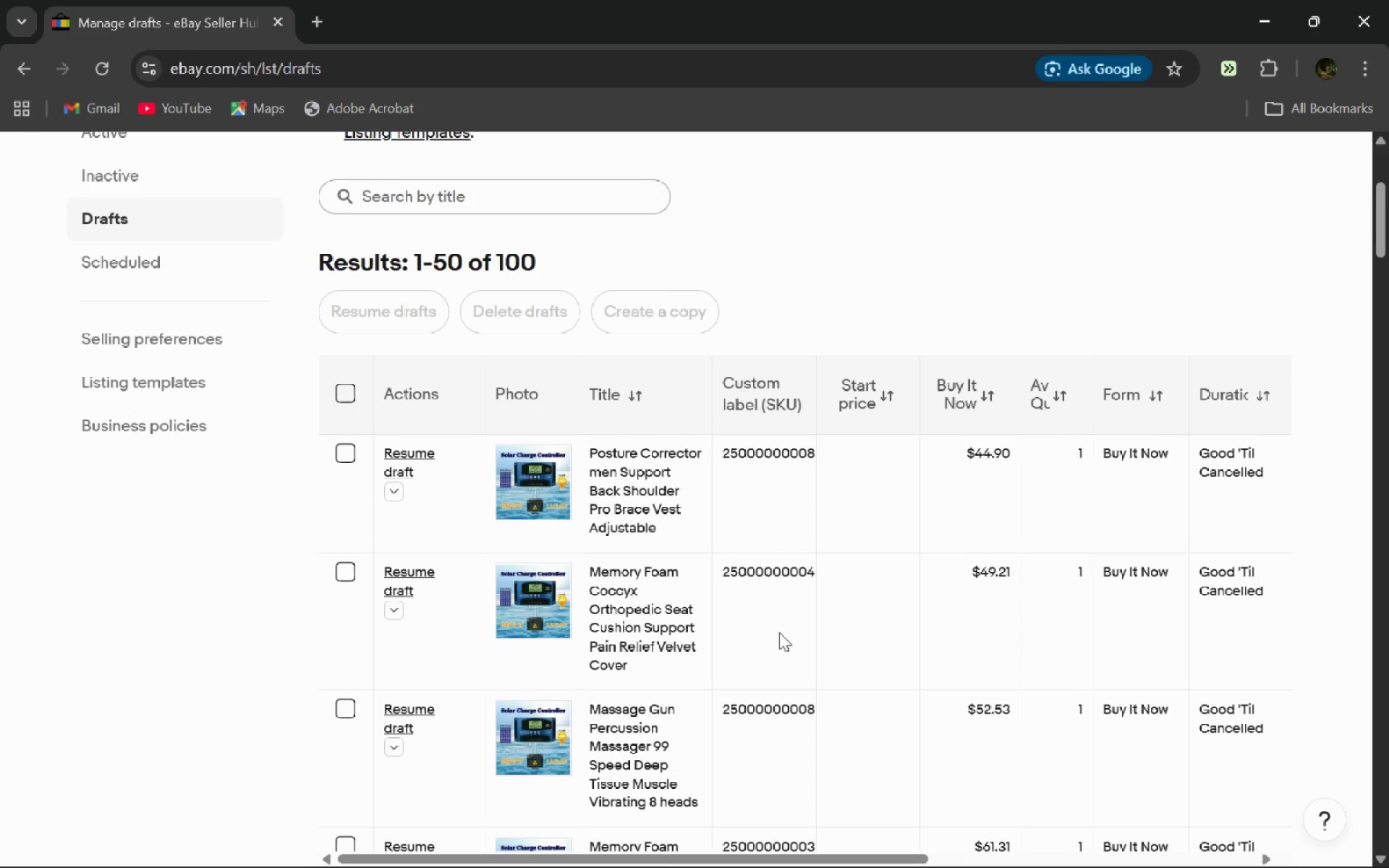 
left_click([342, 396])
 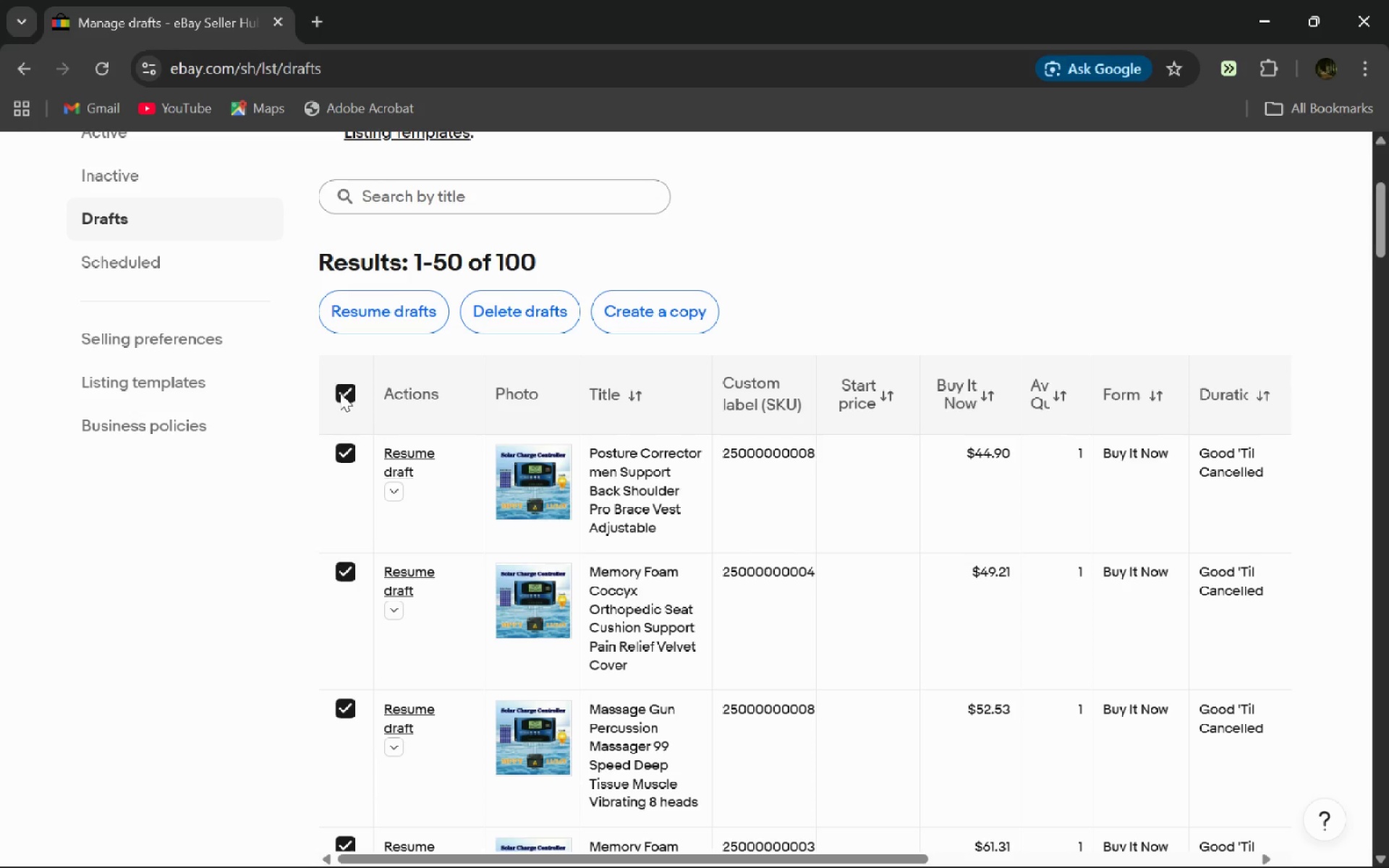 
left_click([340, 393])
 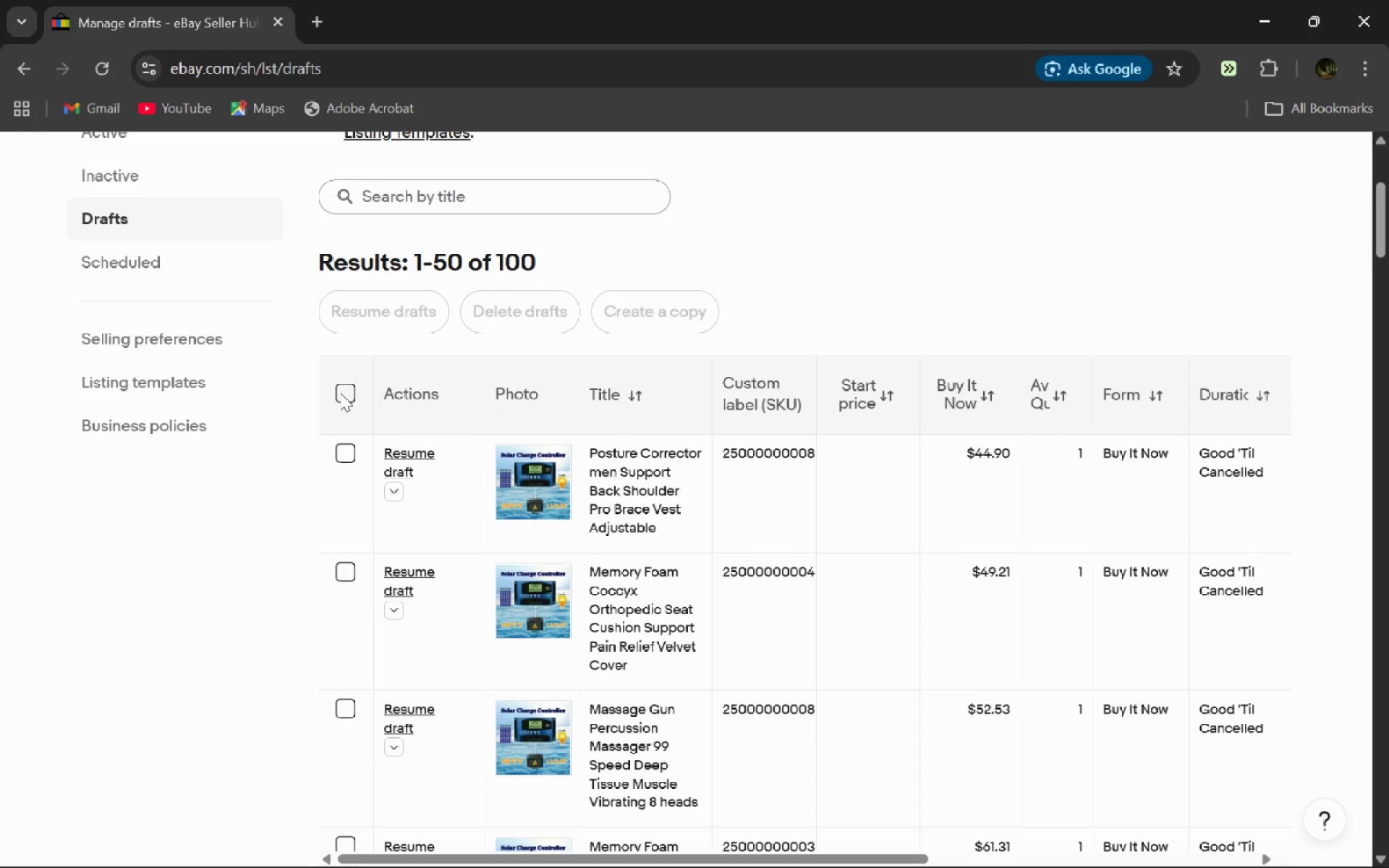 
left_click([340, 393])
 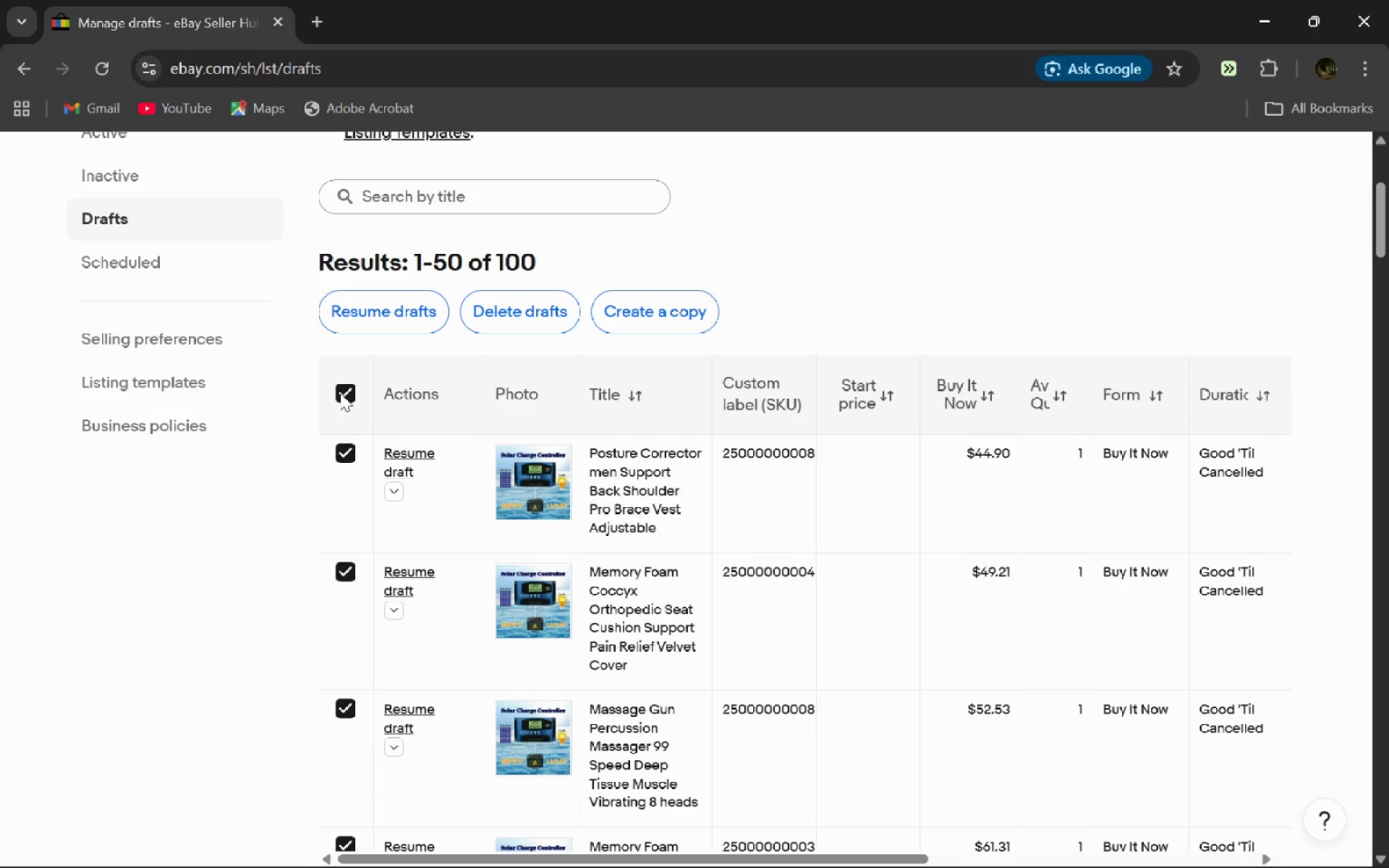 
left_click([340, 393])
 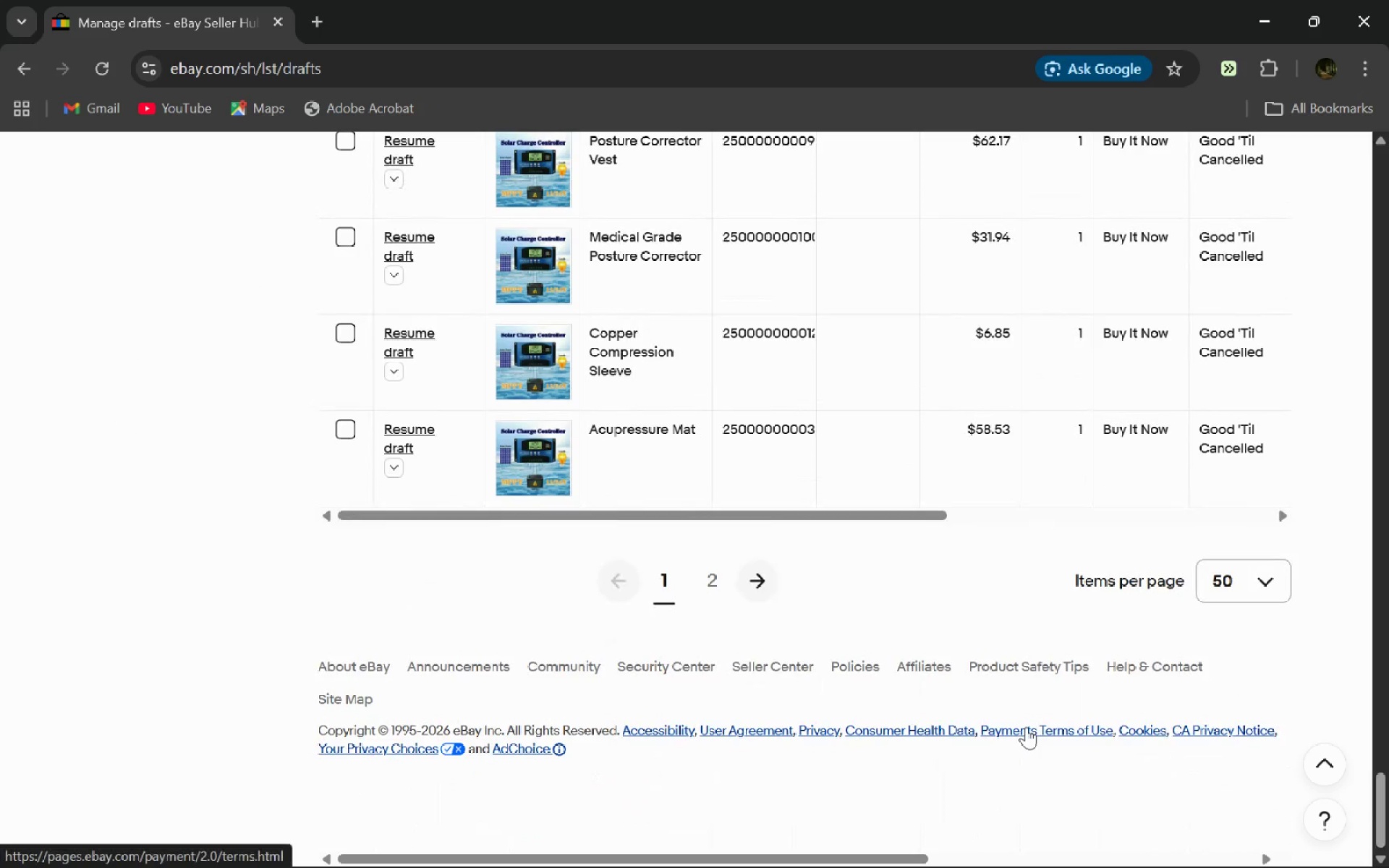 
left_click([759, 589])
 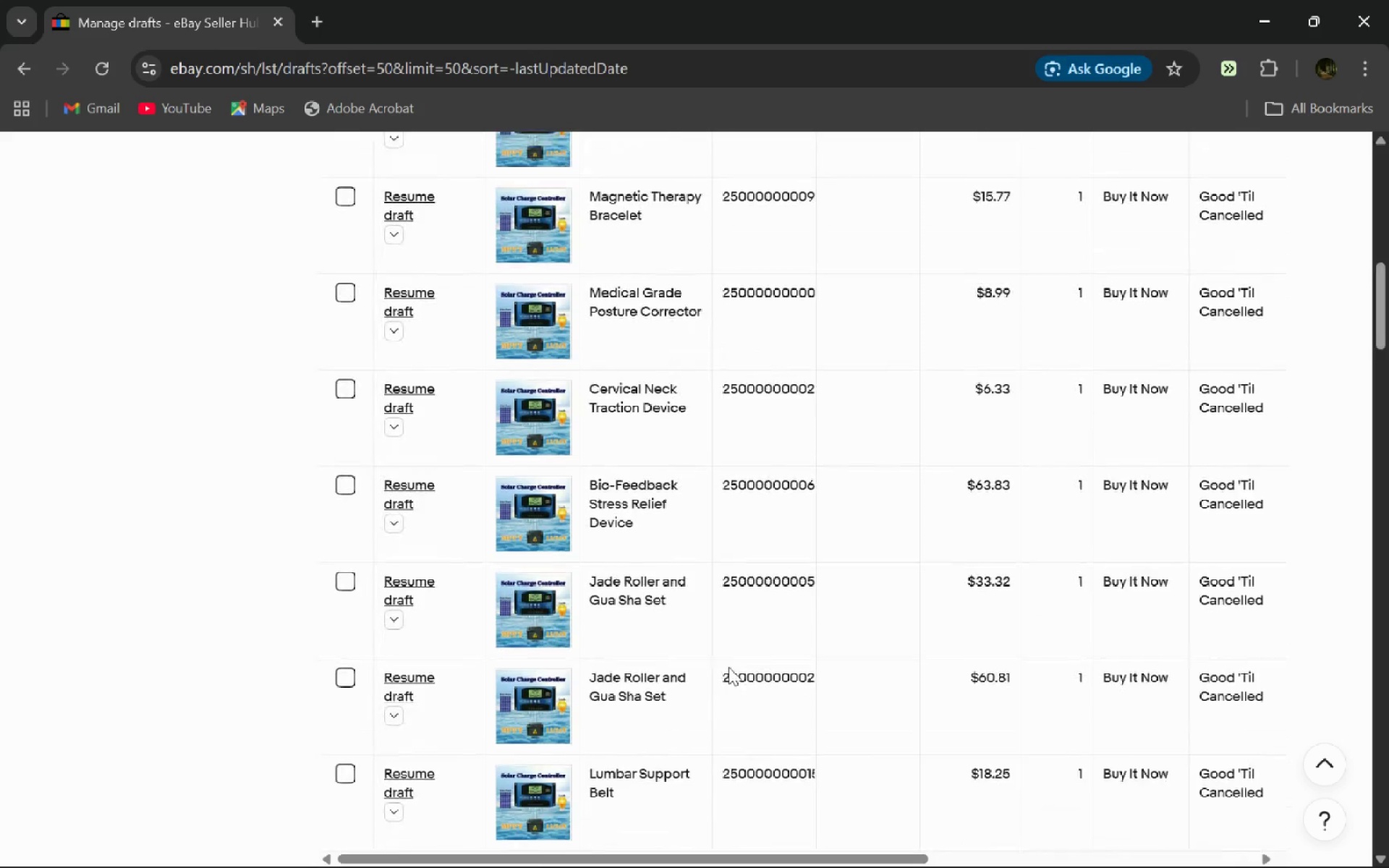 
wait(7.86)
 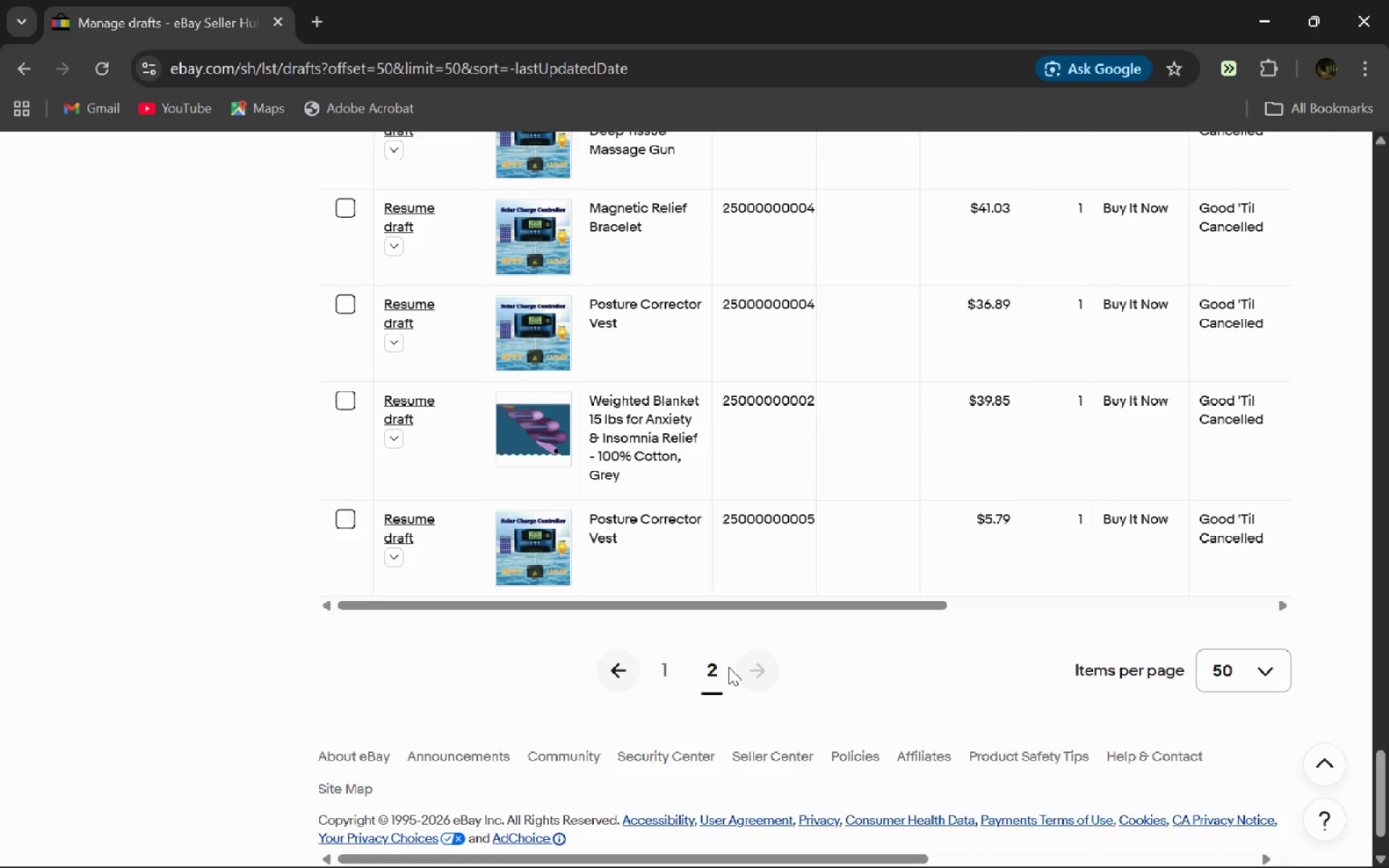 
left_click([343, 456])
 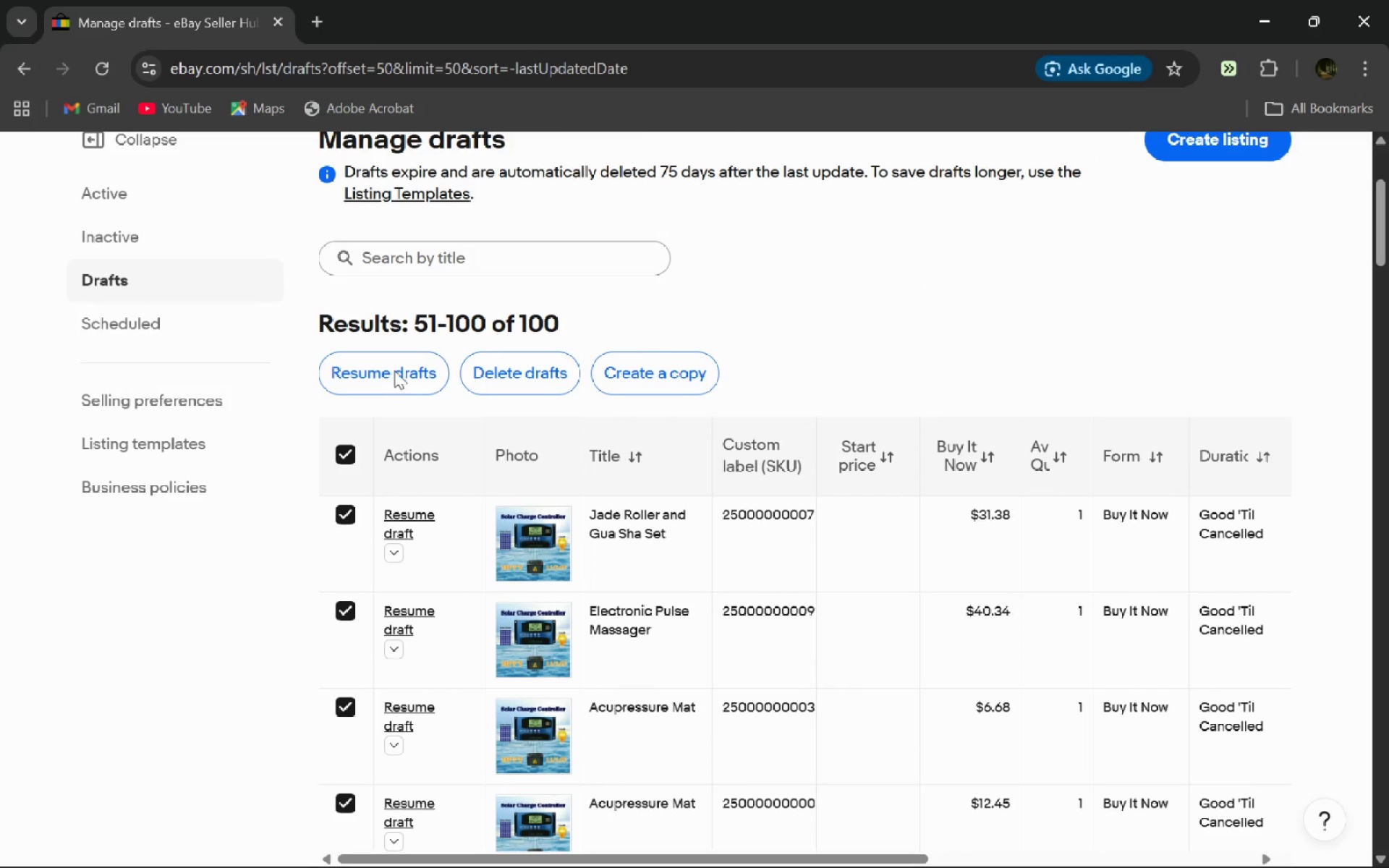 
left_click([394, 370])
 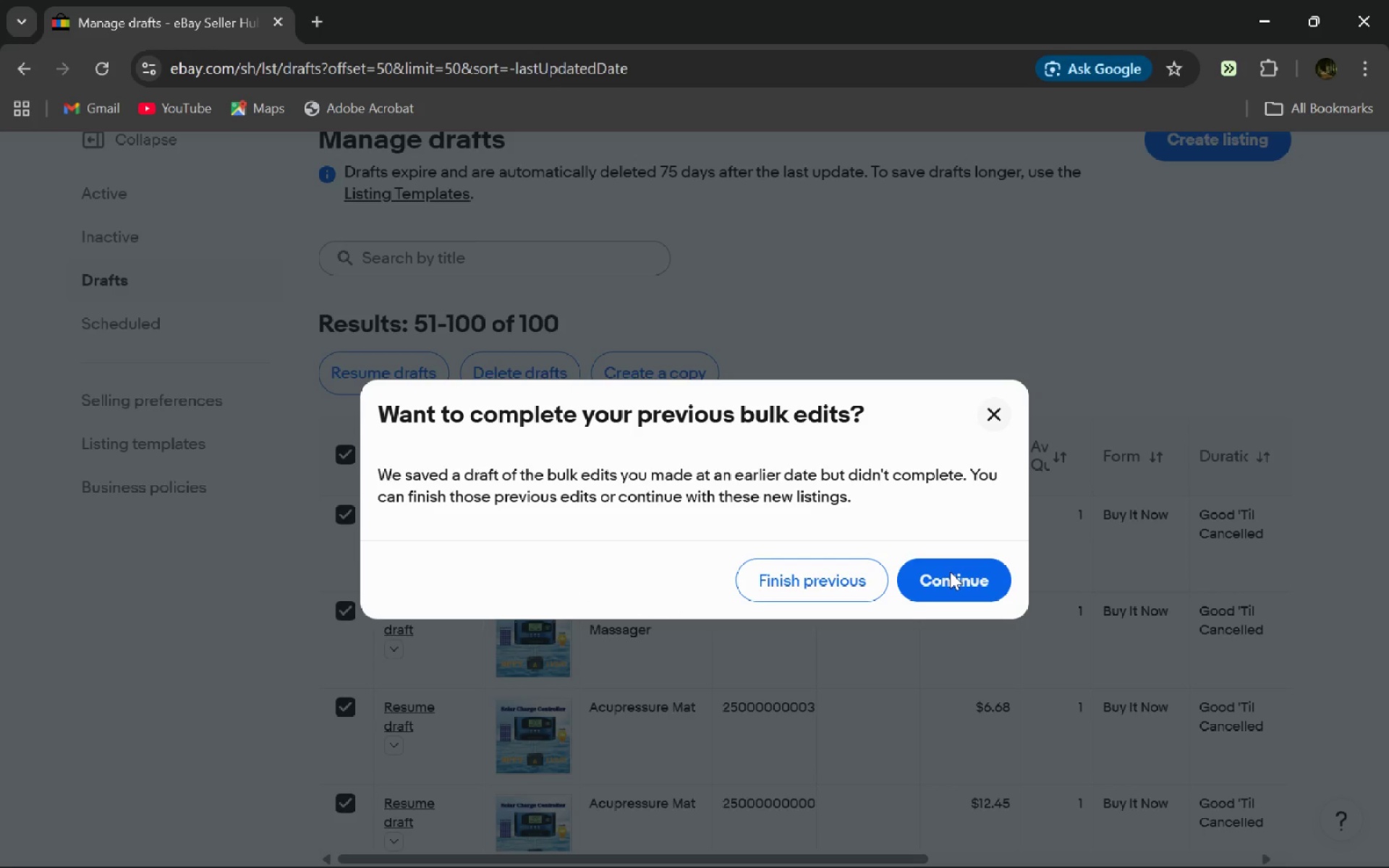 
wait(7.48)
 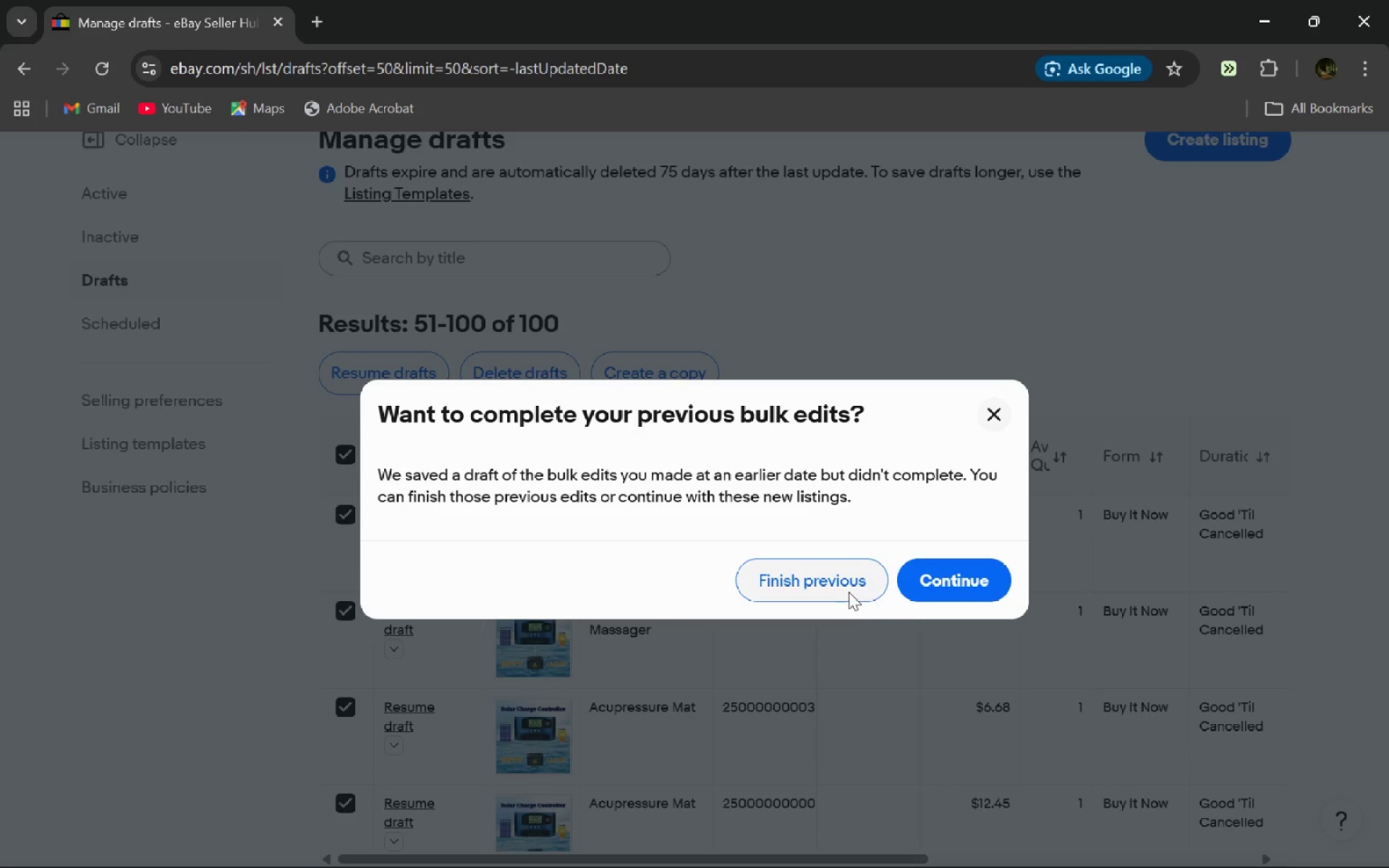 
left_click([914, 592])
 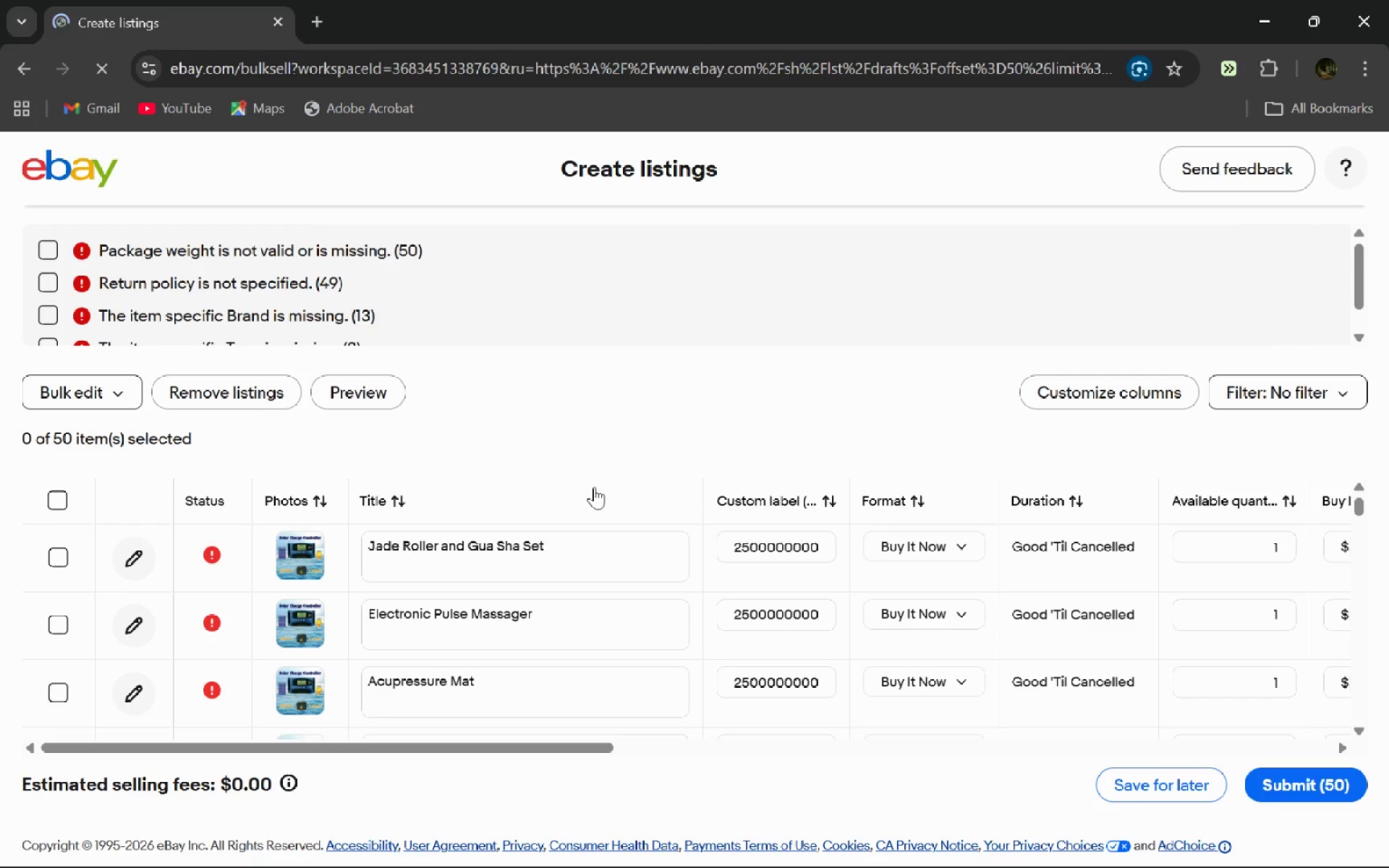 
wait(7.81)
 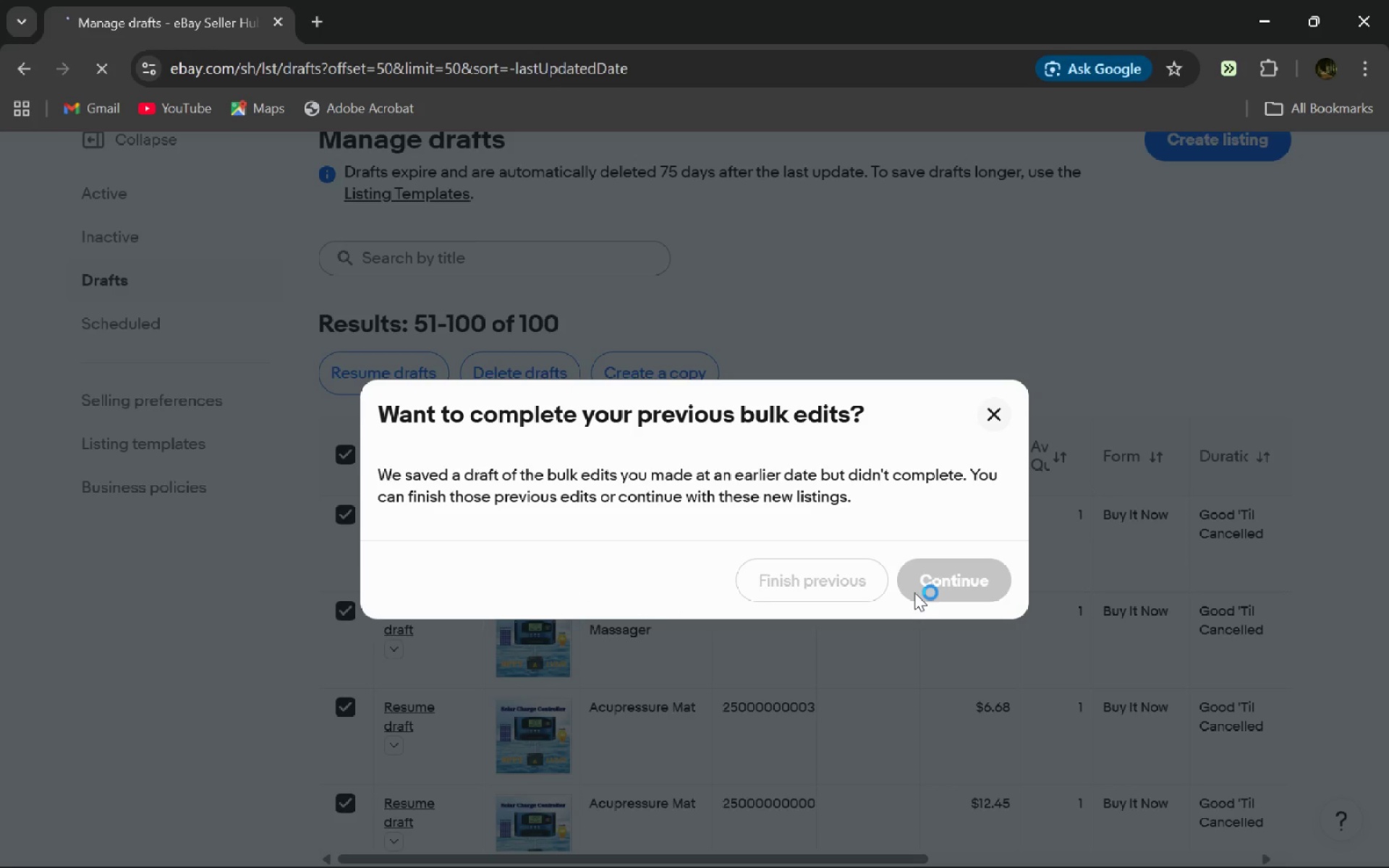 
left_click([56, 498])
 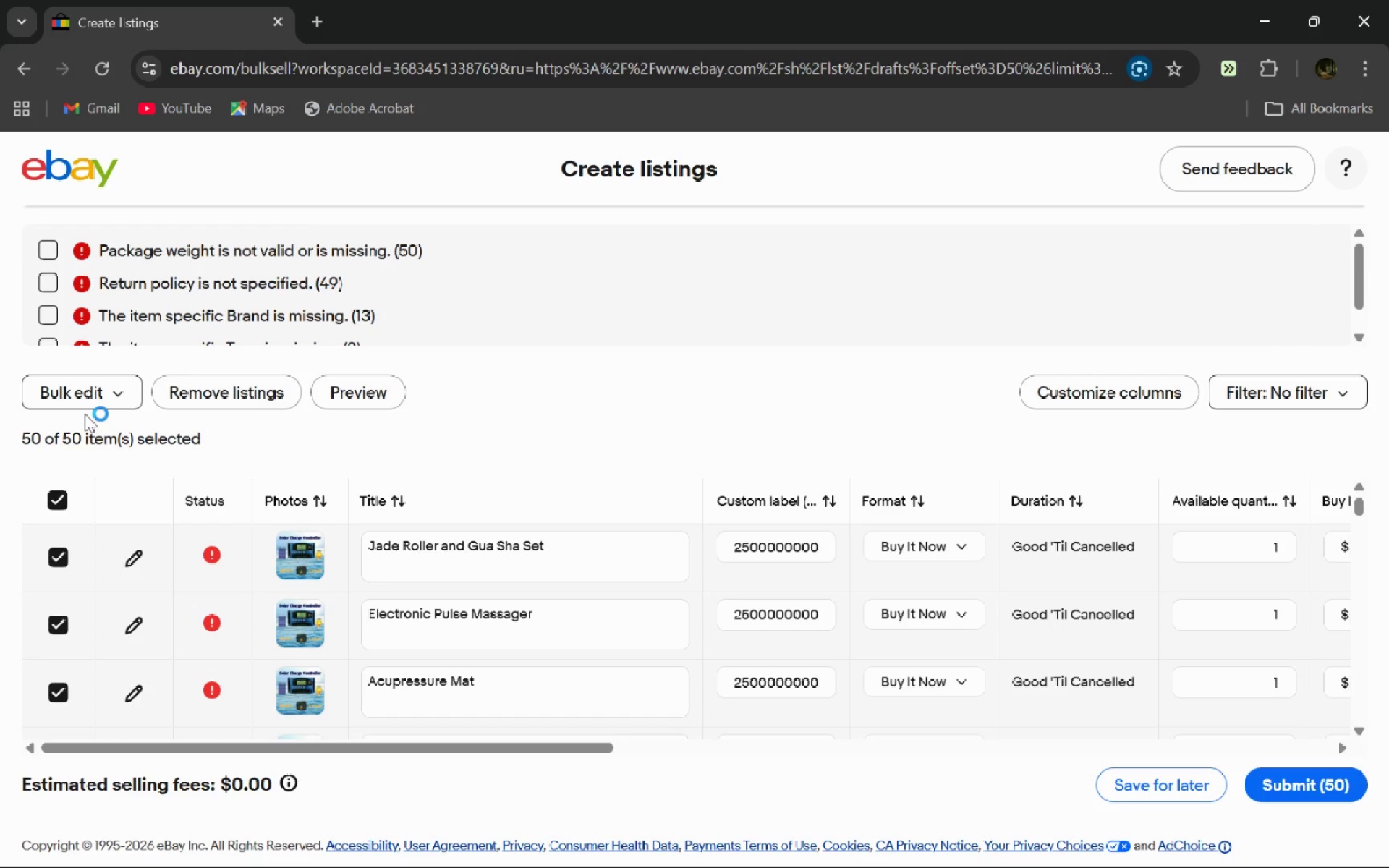 
left_click([122, 387])
 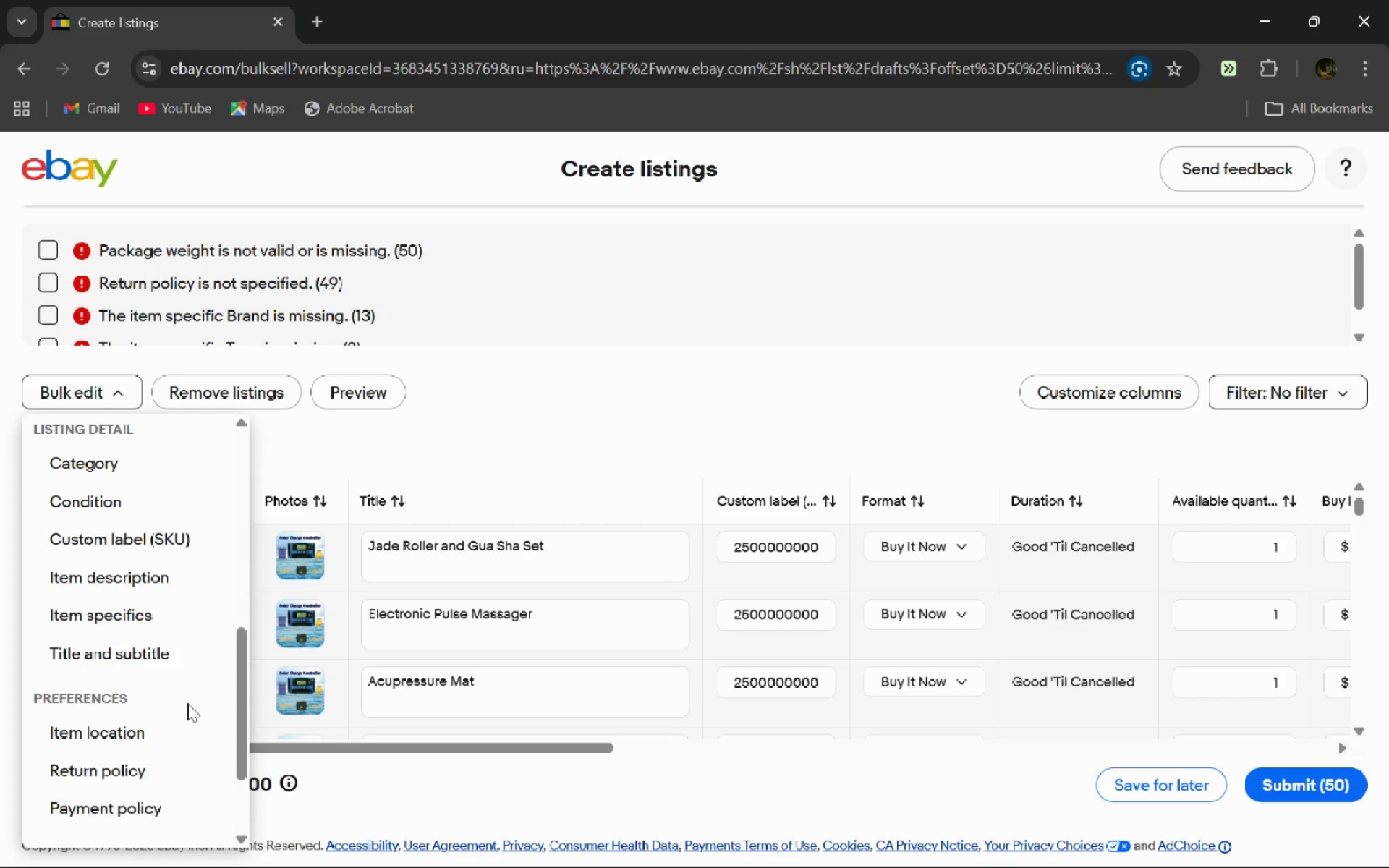 
wait(35.41)
 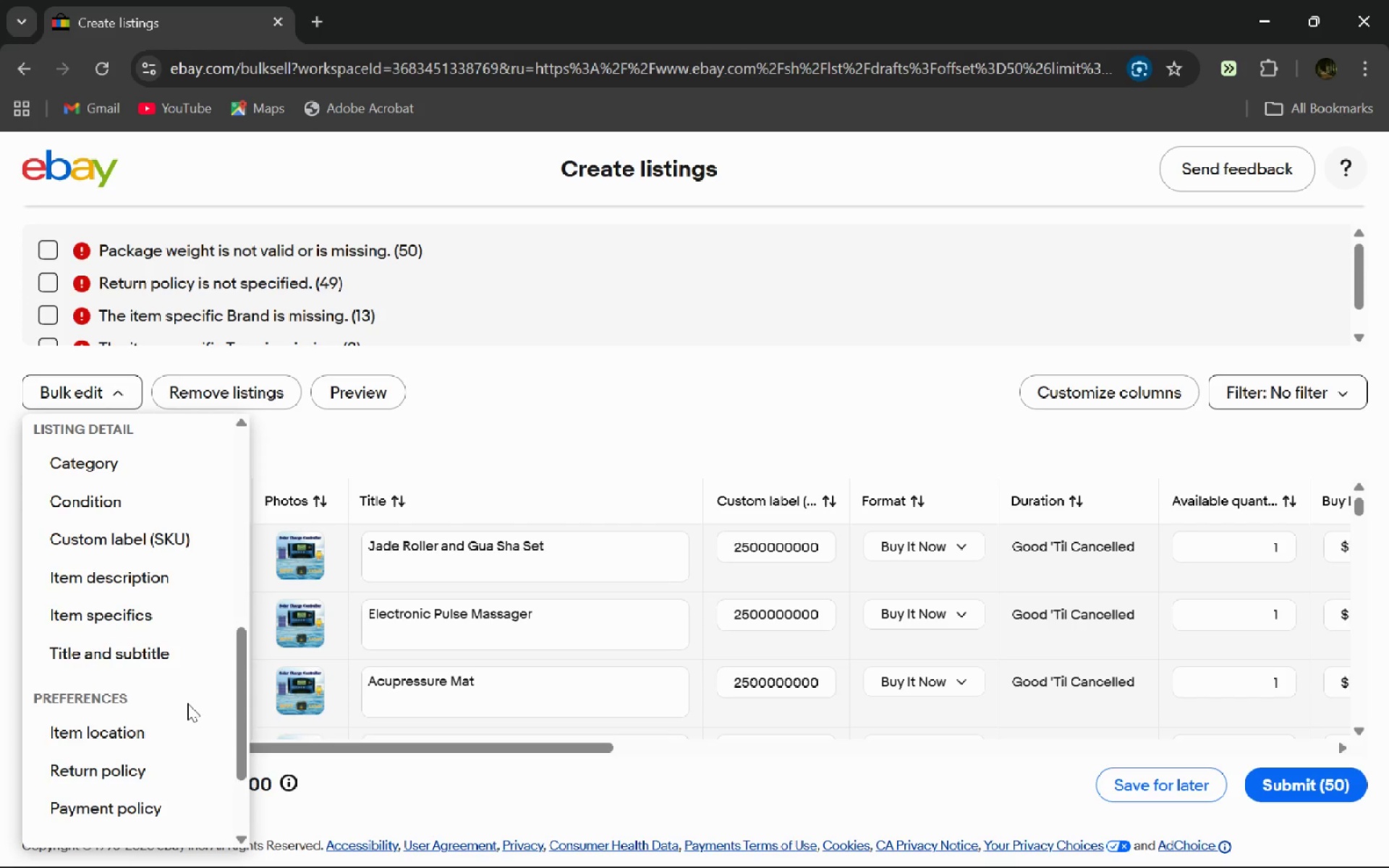 
left_click([187, 703])
 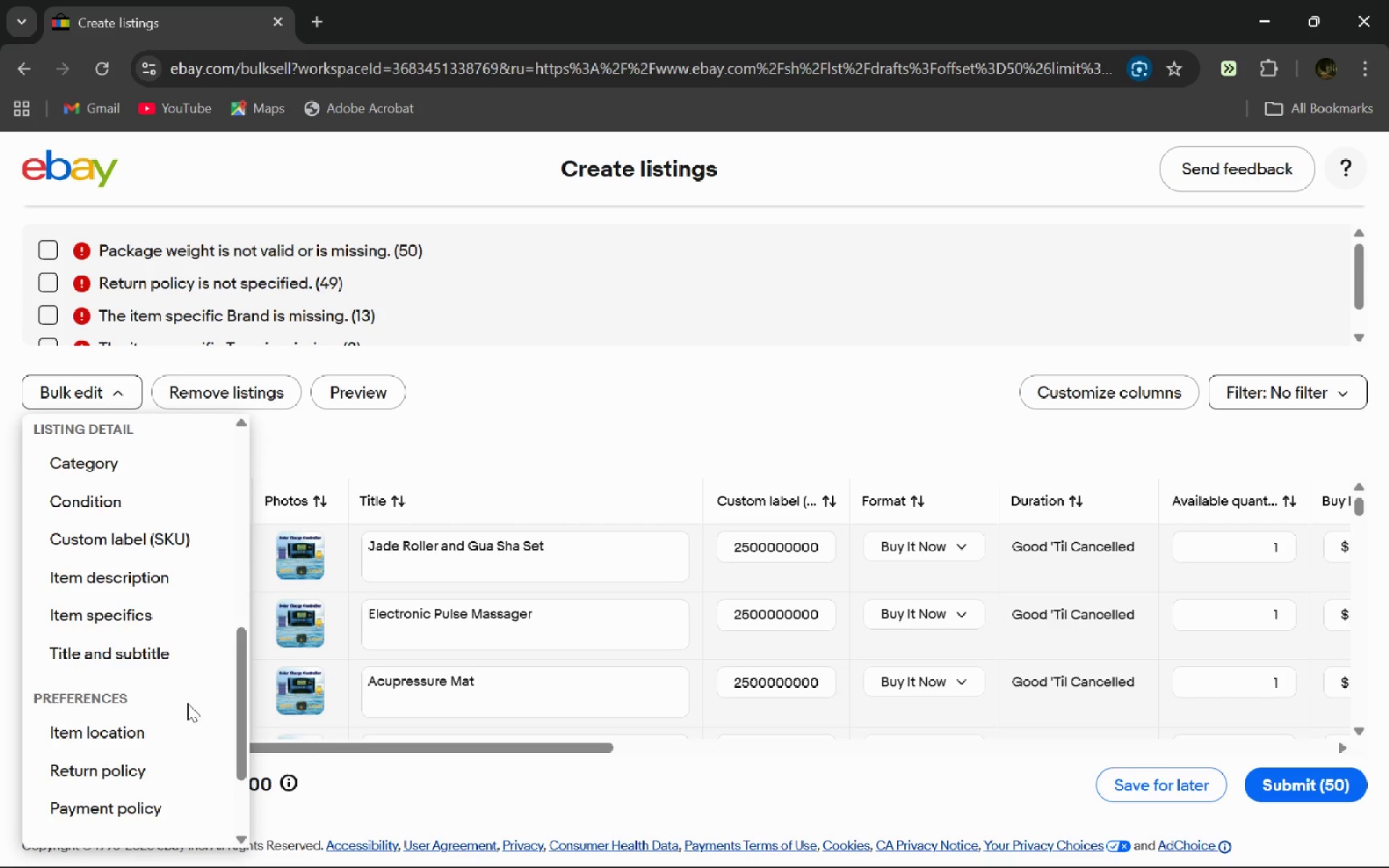 
wait(18.09)
 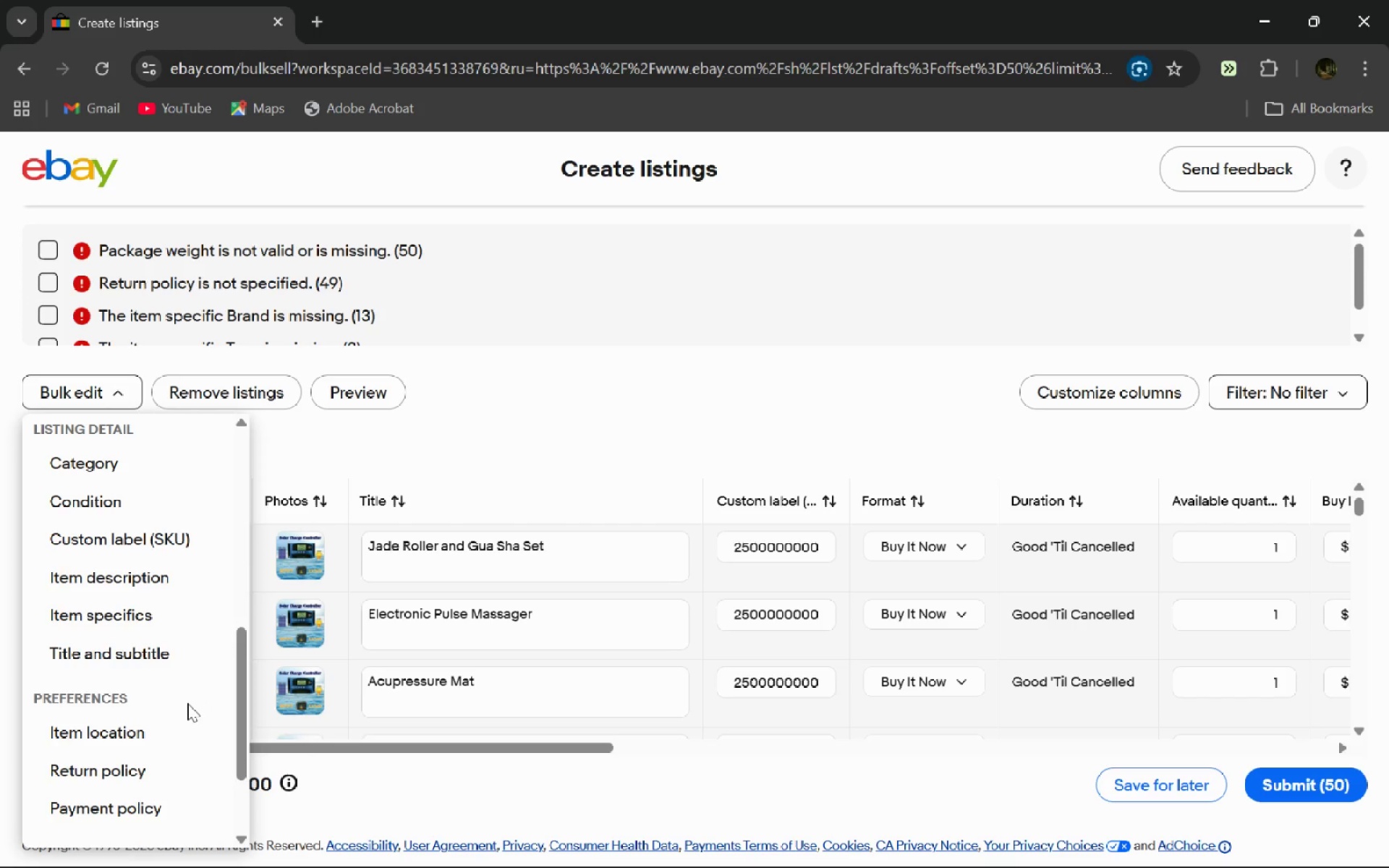 
left_click([571, 441])
 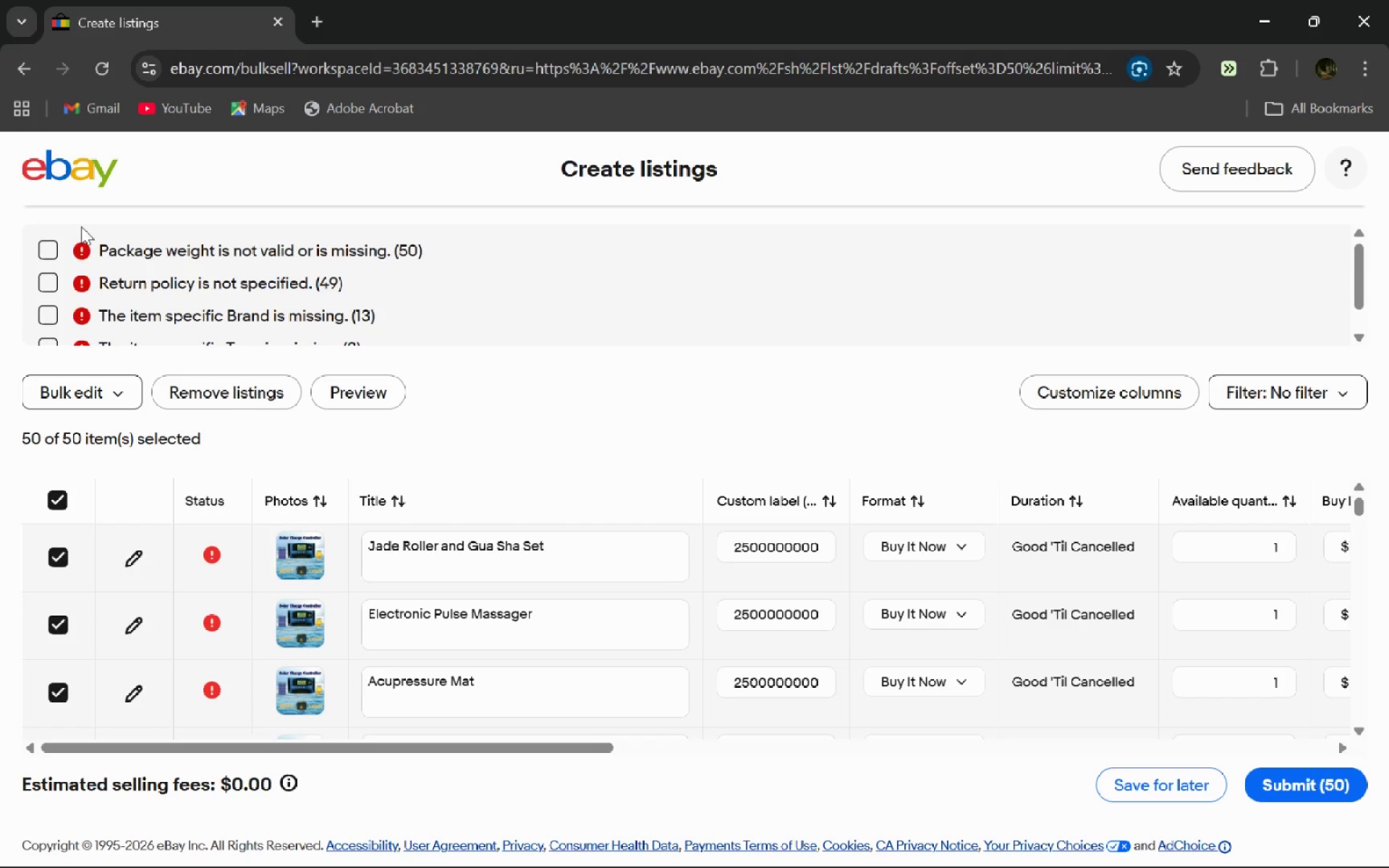 
left_click([46, 249])
 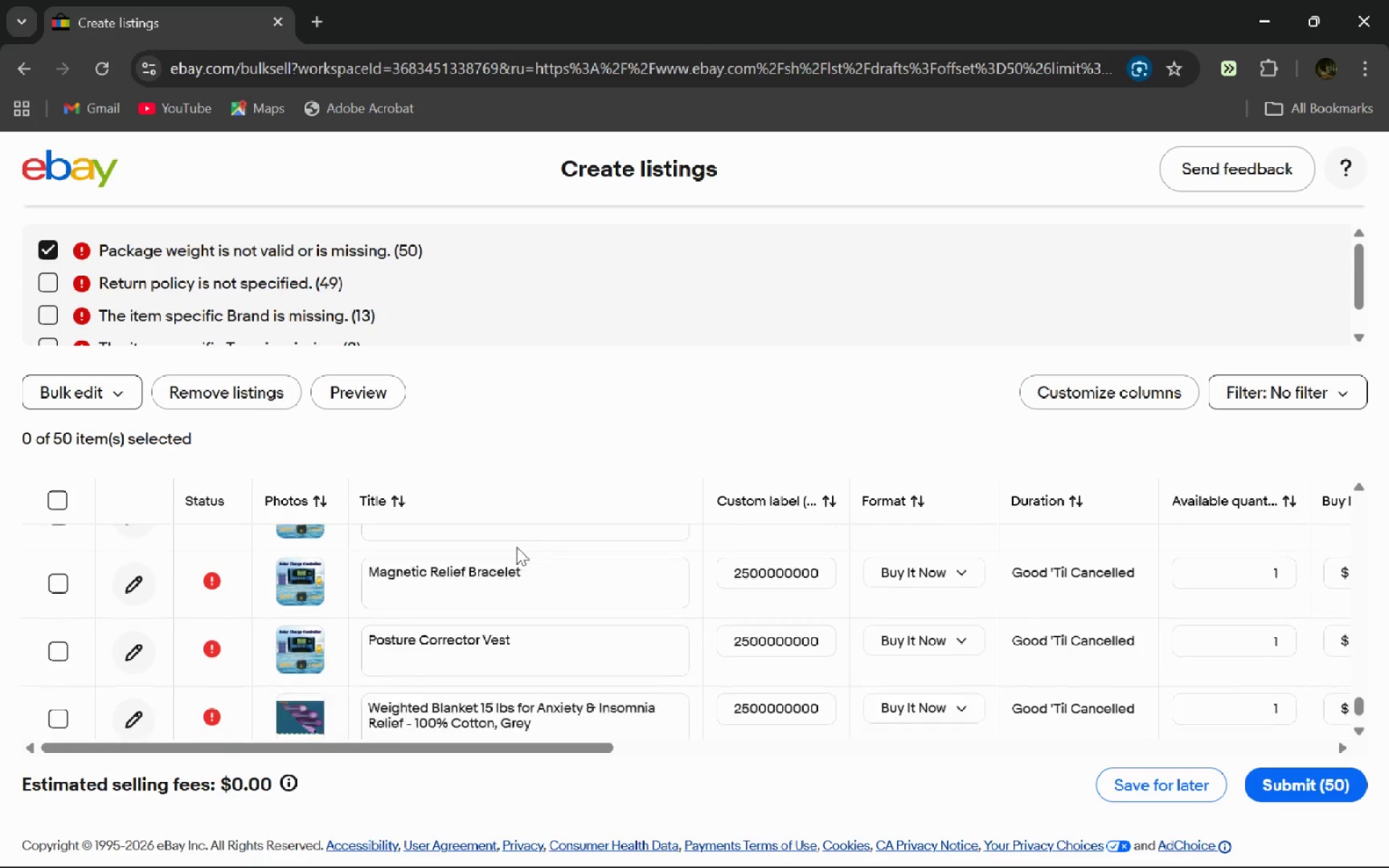 
wait(7.09)
 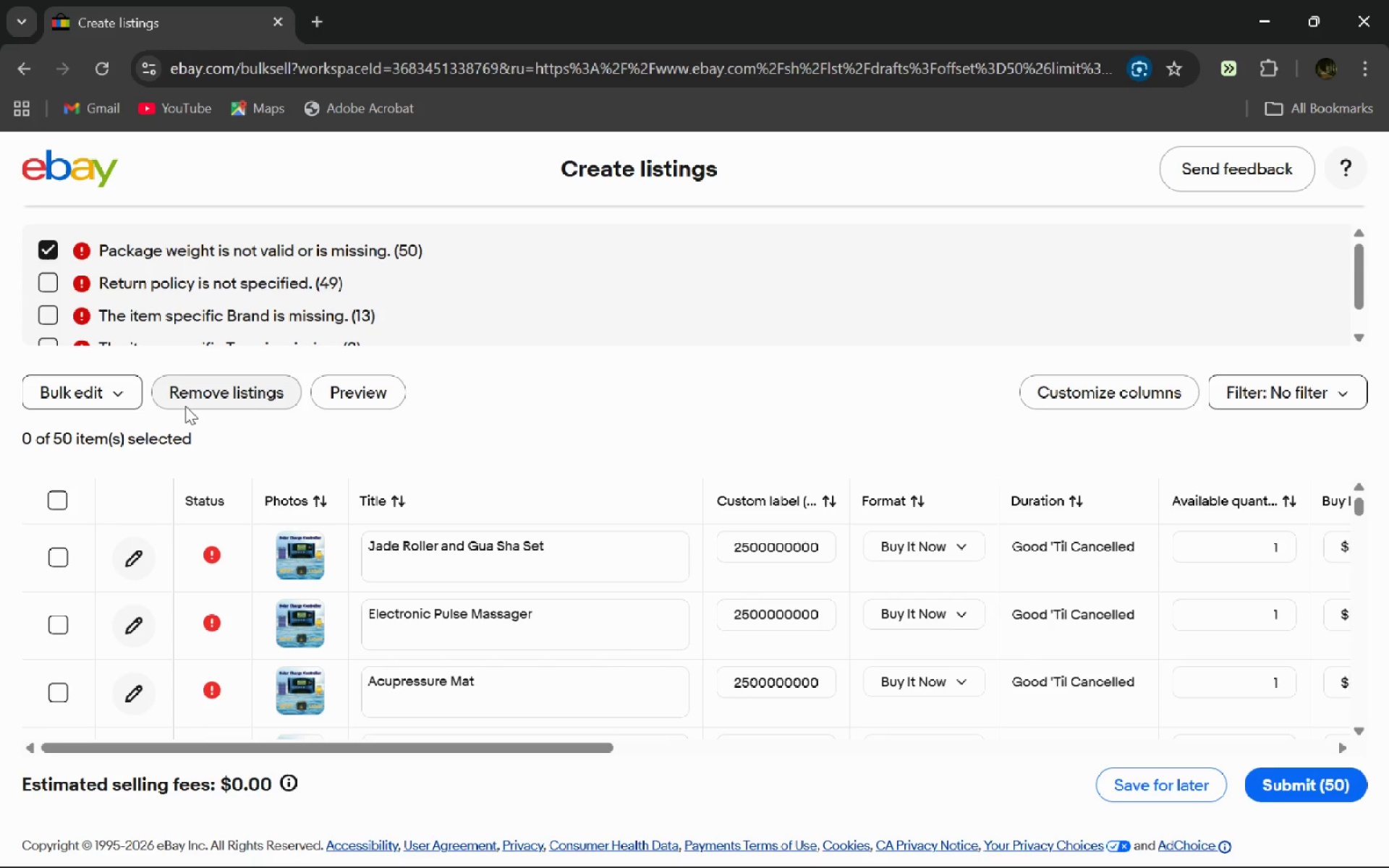 
left_click([1147, 786])
 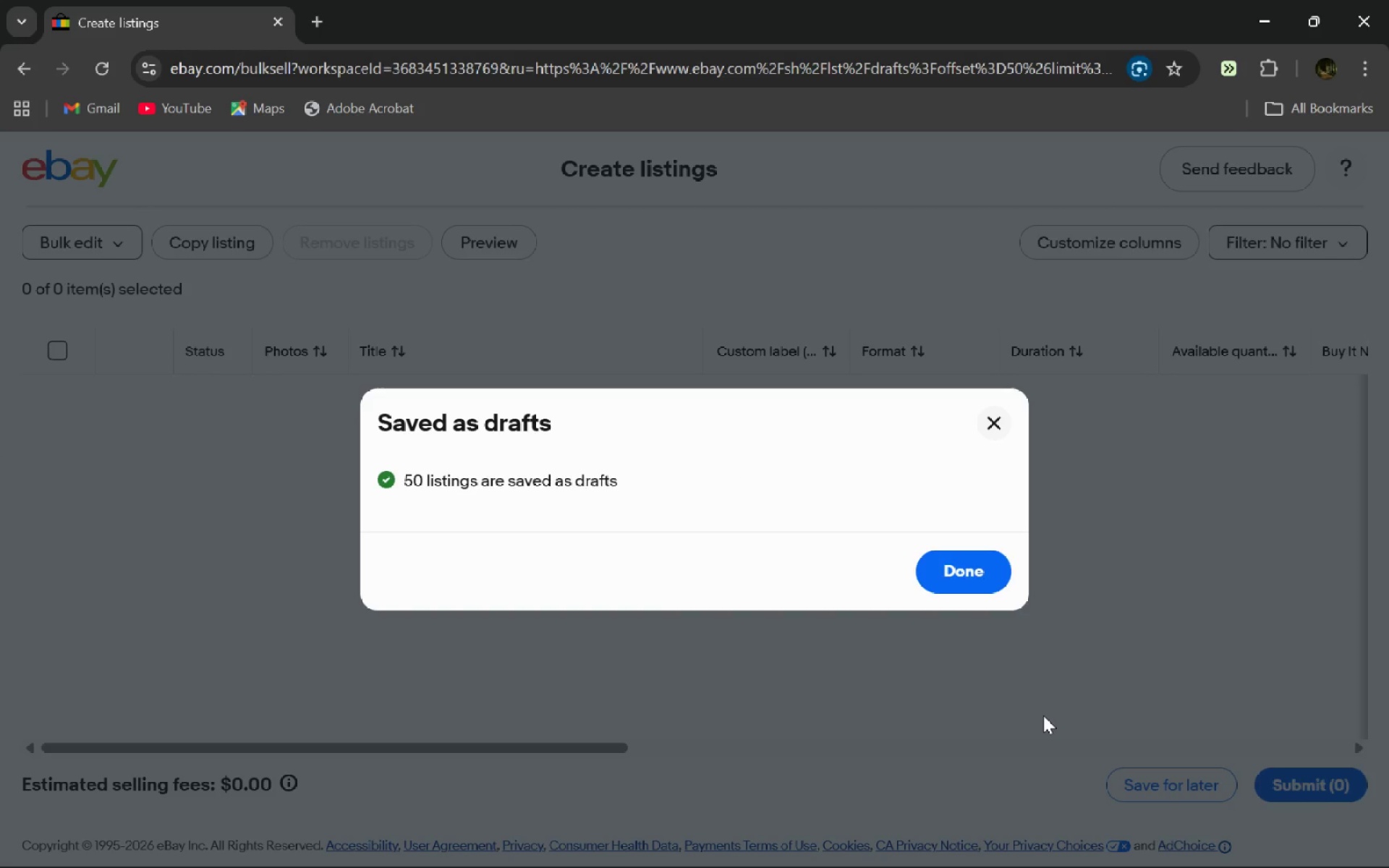 
left_click([959, 578])
 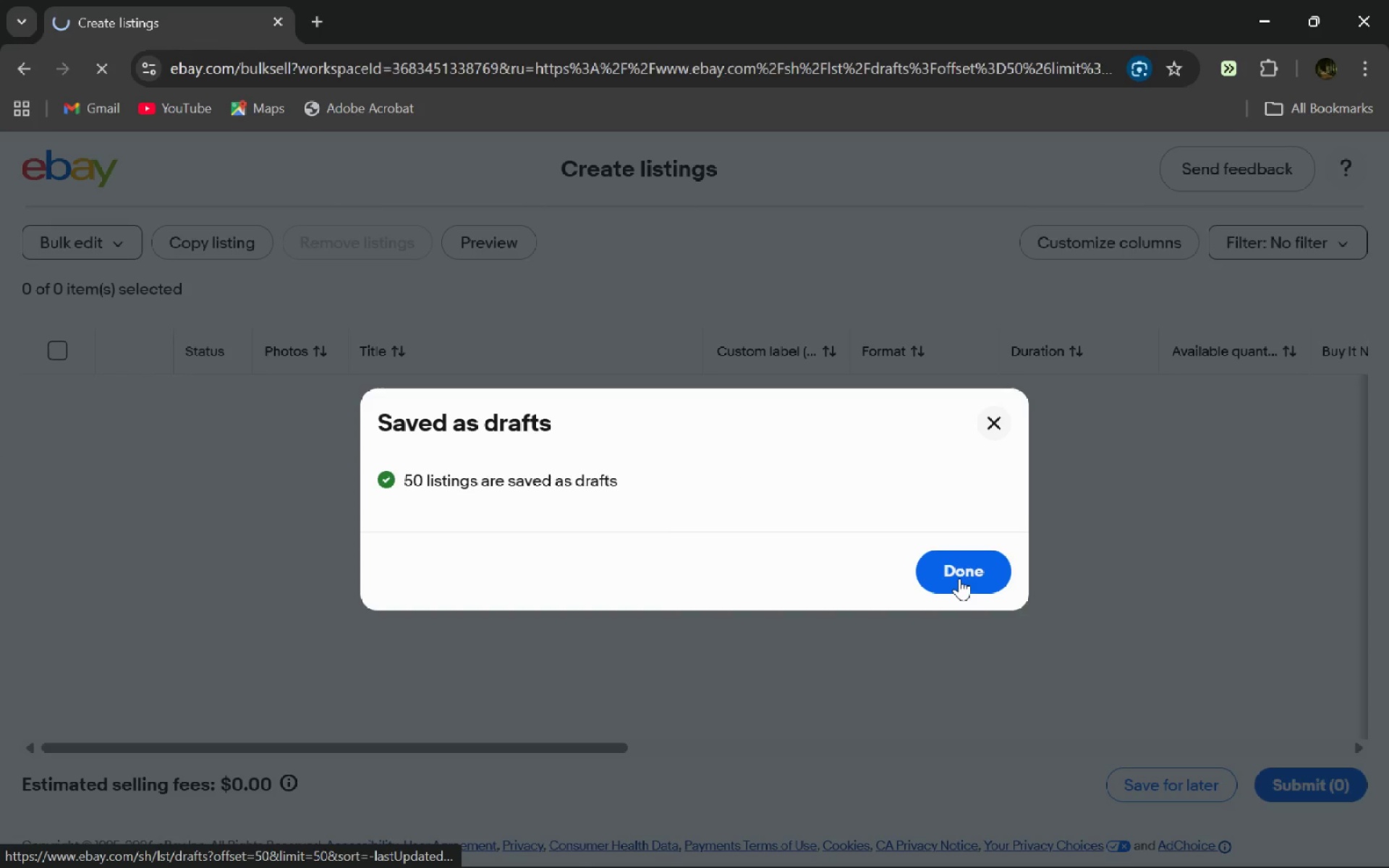 
left_click([959, 578])
 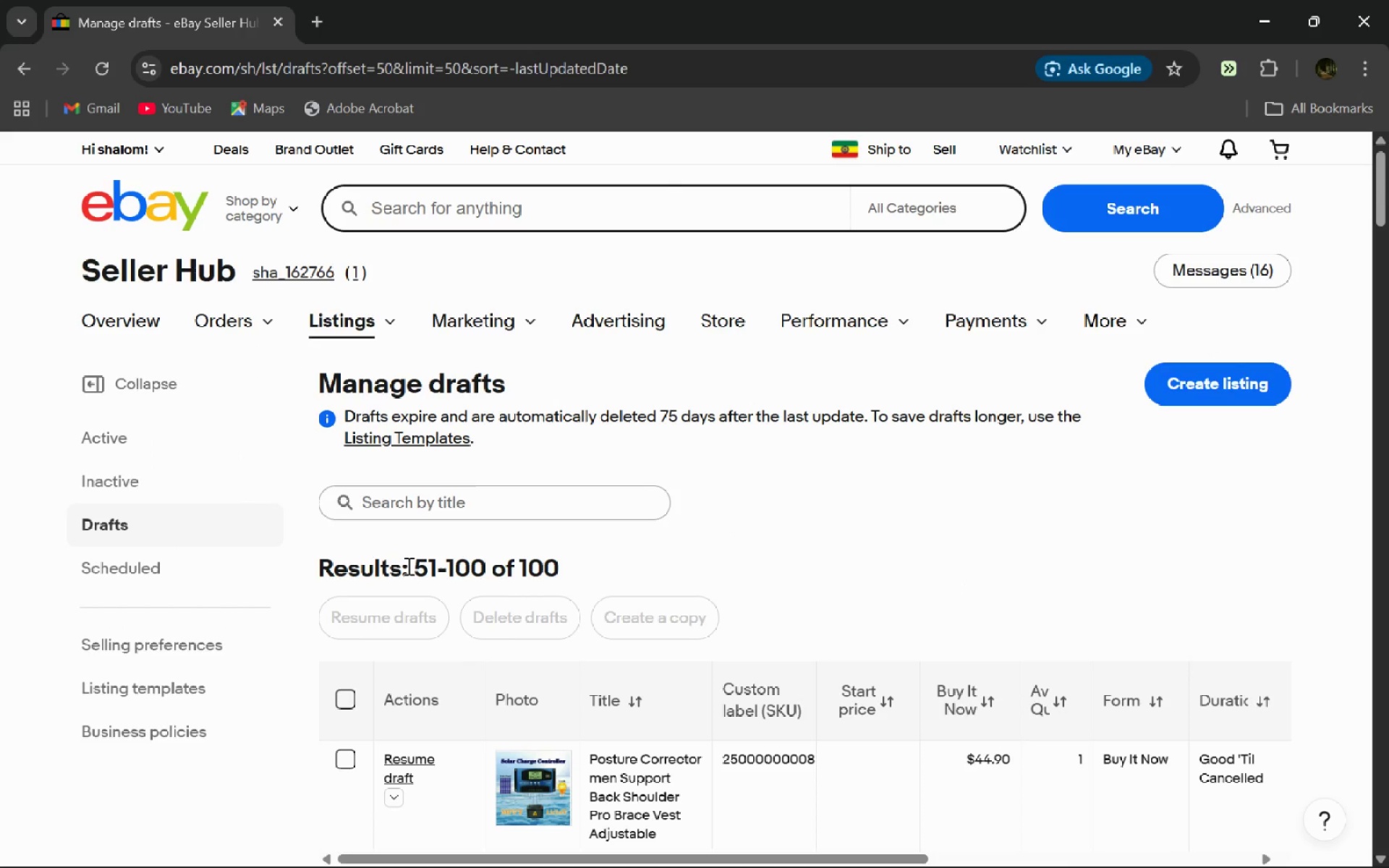 
wait(115.78)
 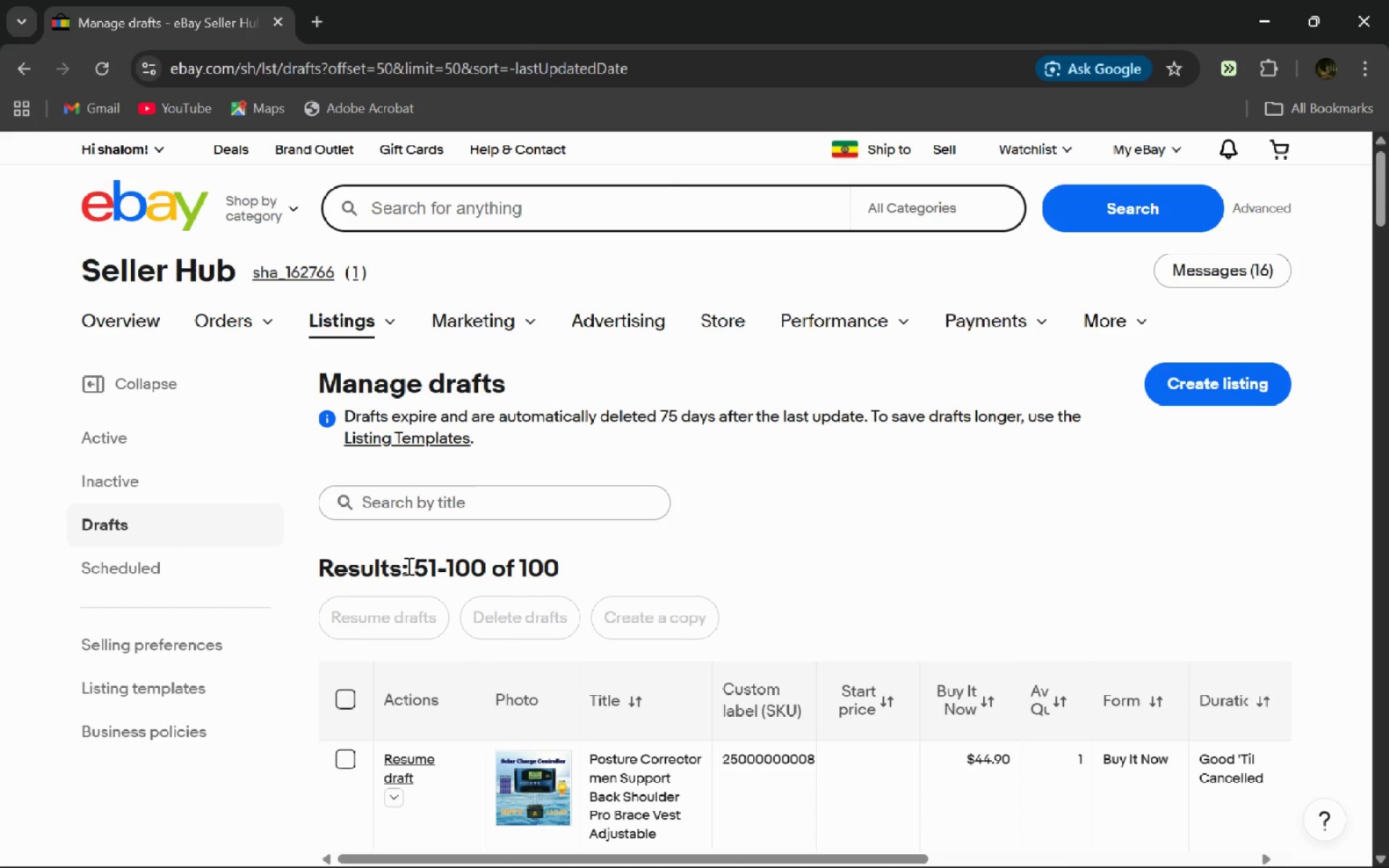 
left_click([426, 581])
 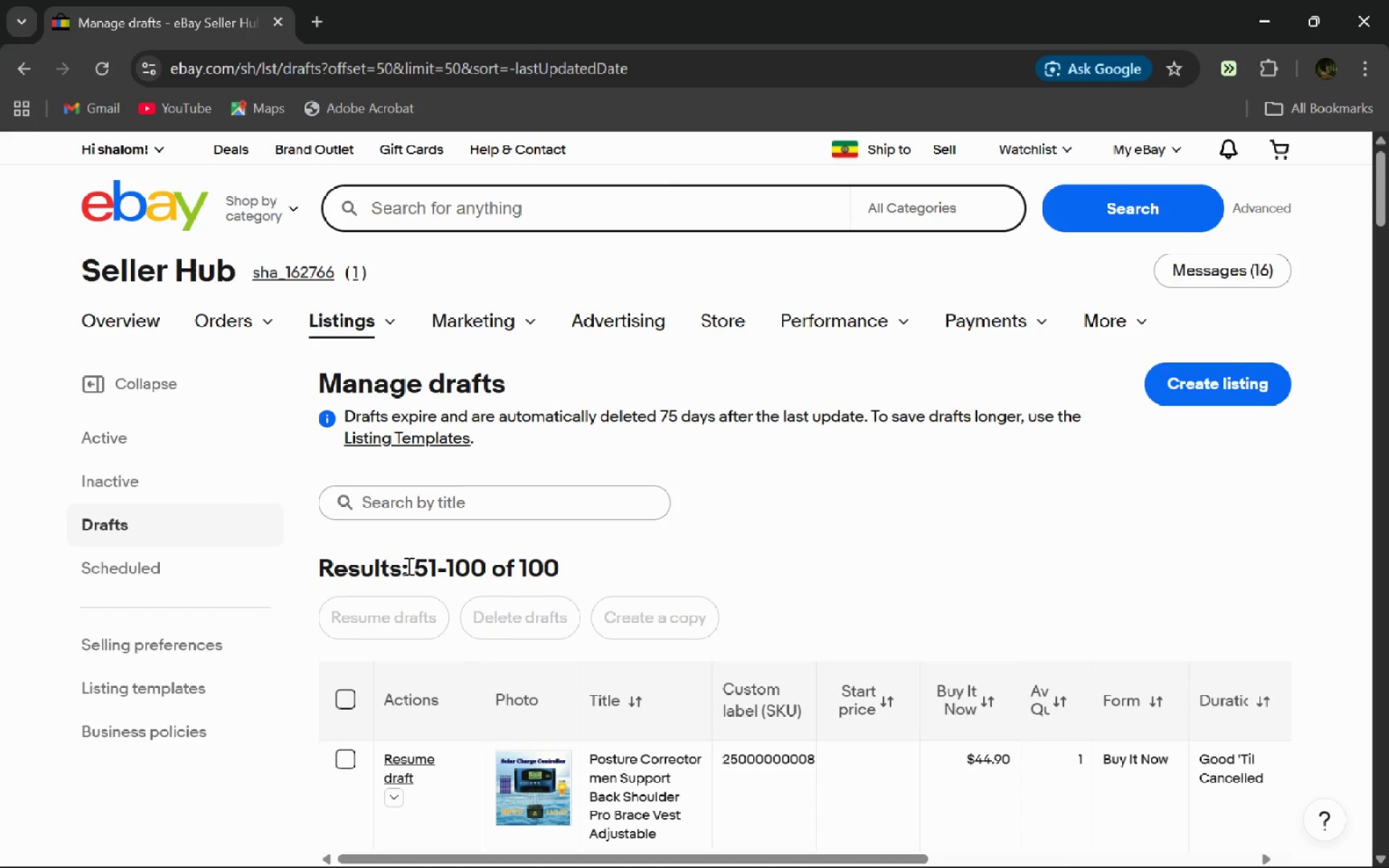 
wait(13.5)
 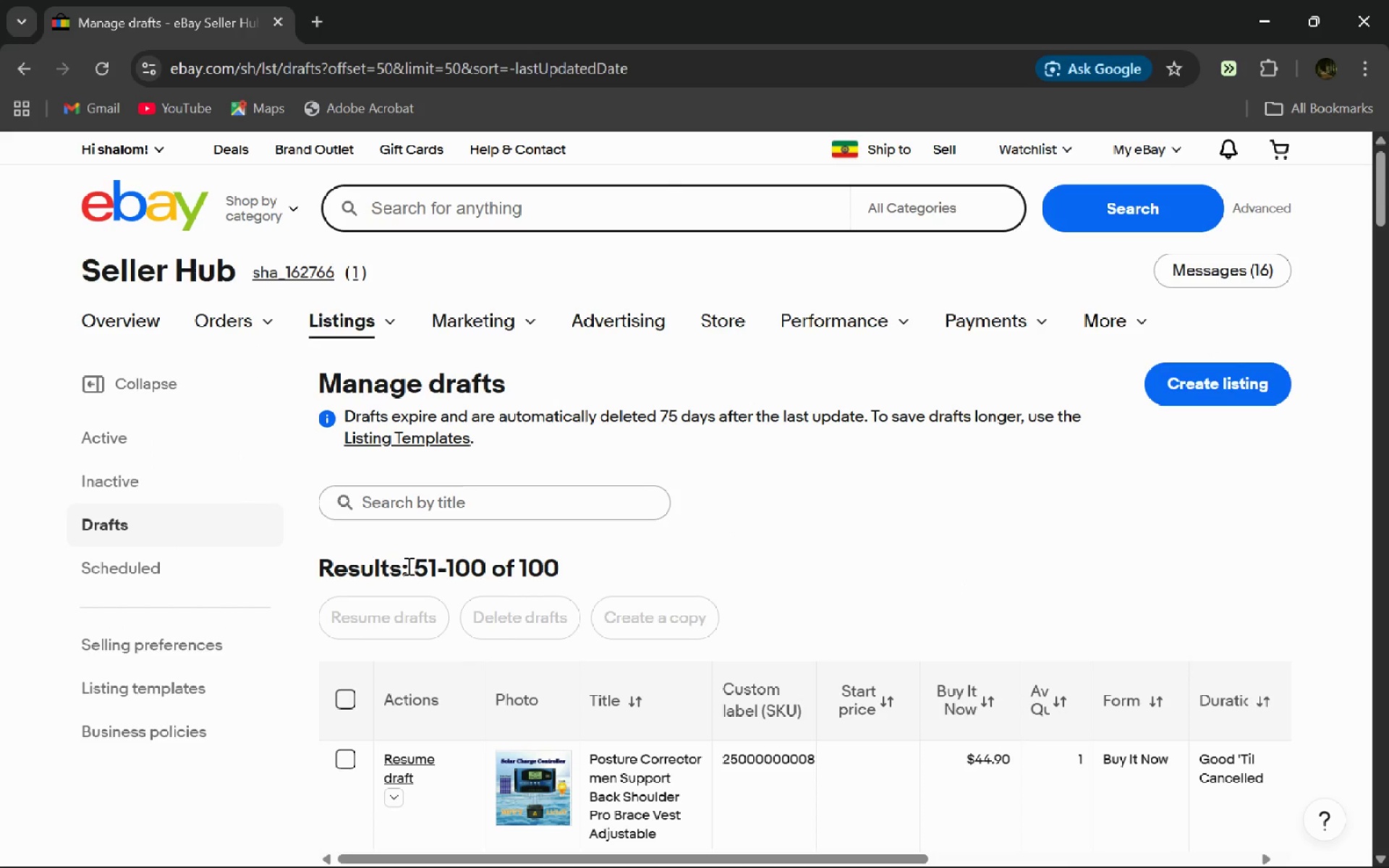 
left_click([343, 495])
 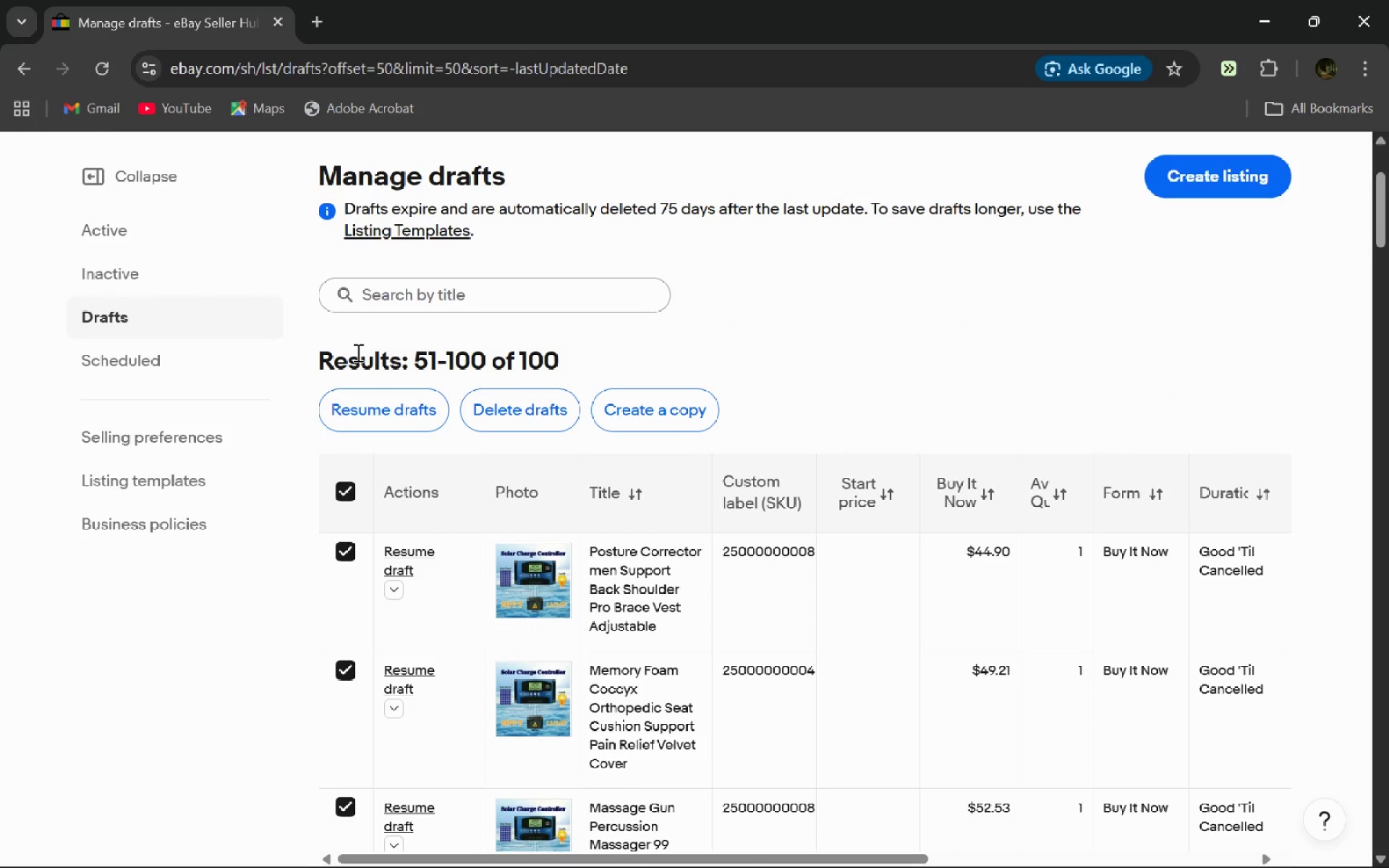 
left_click([373, 424])
 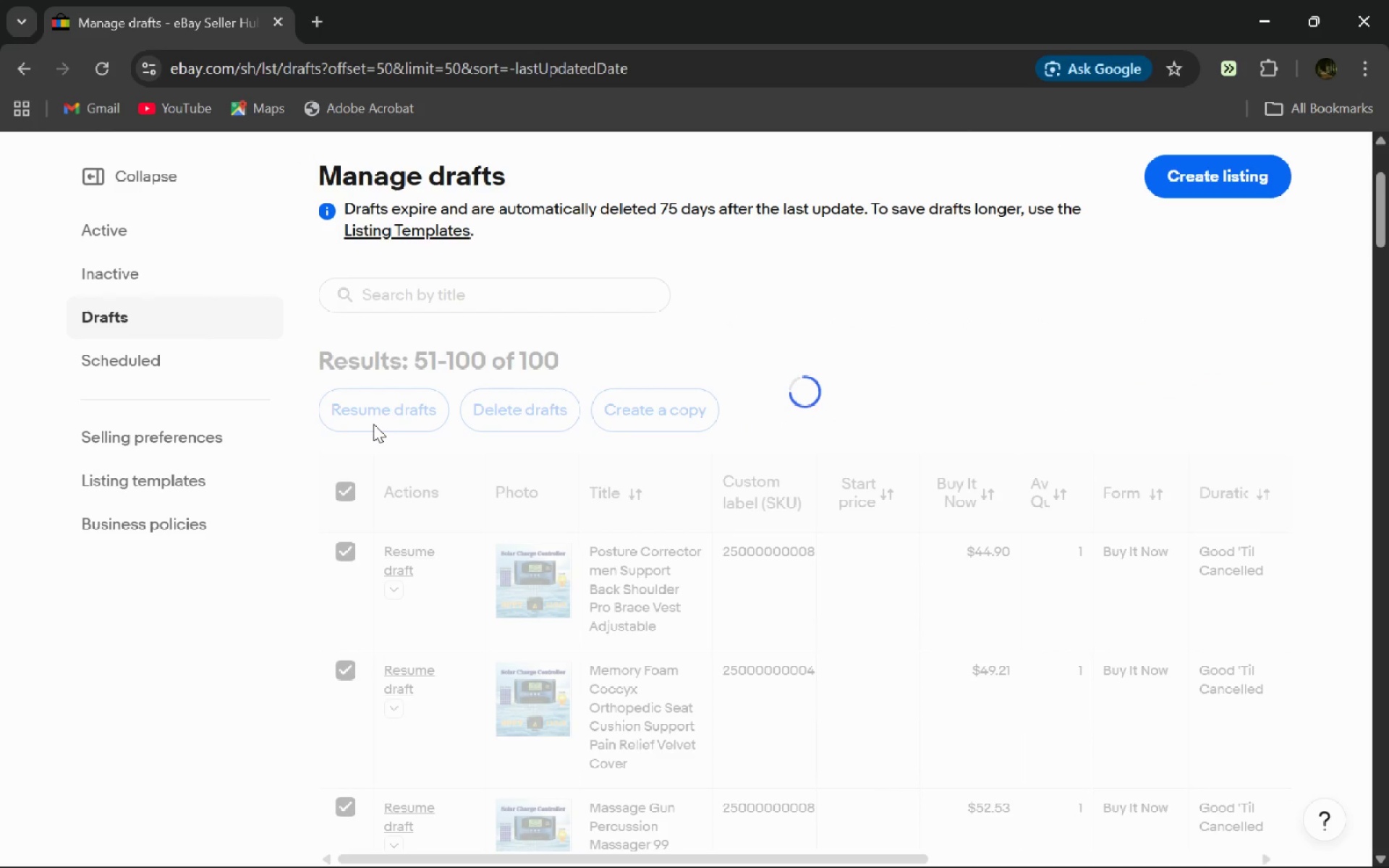 
left_click([764, 835])
 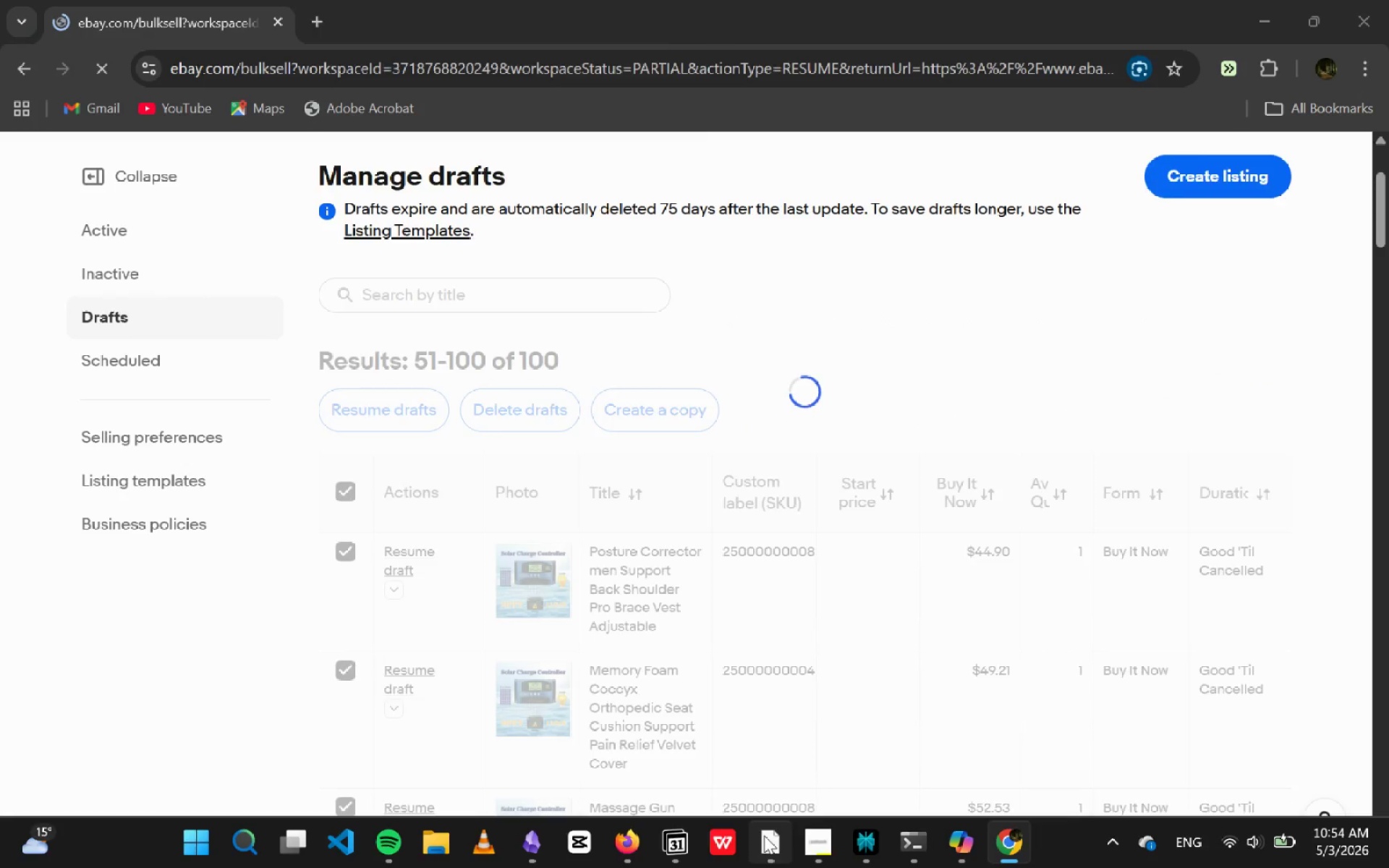 
left_click([127, 467])
 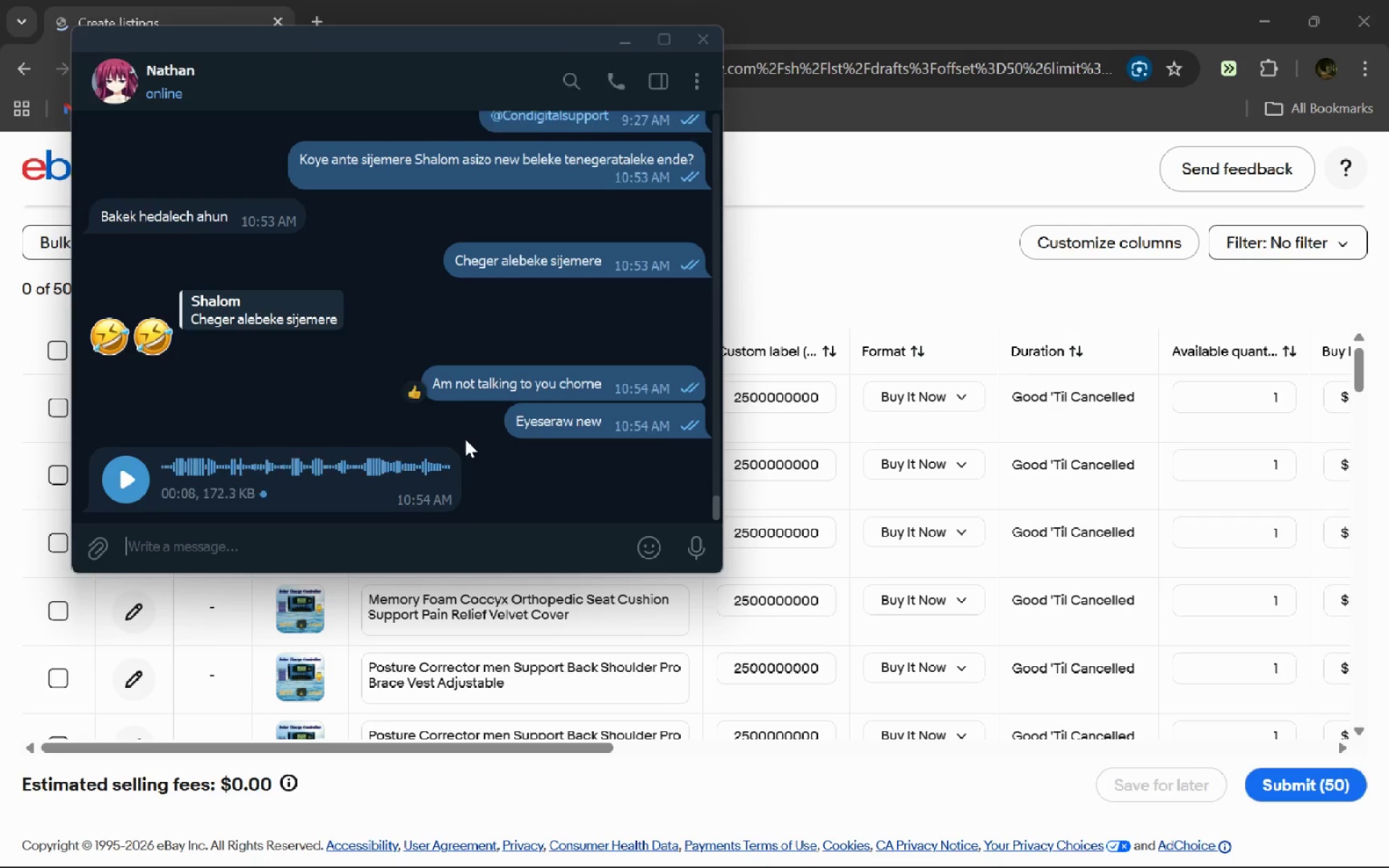 
key(VolumeUp)
 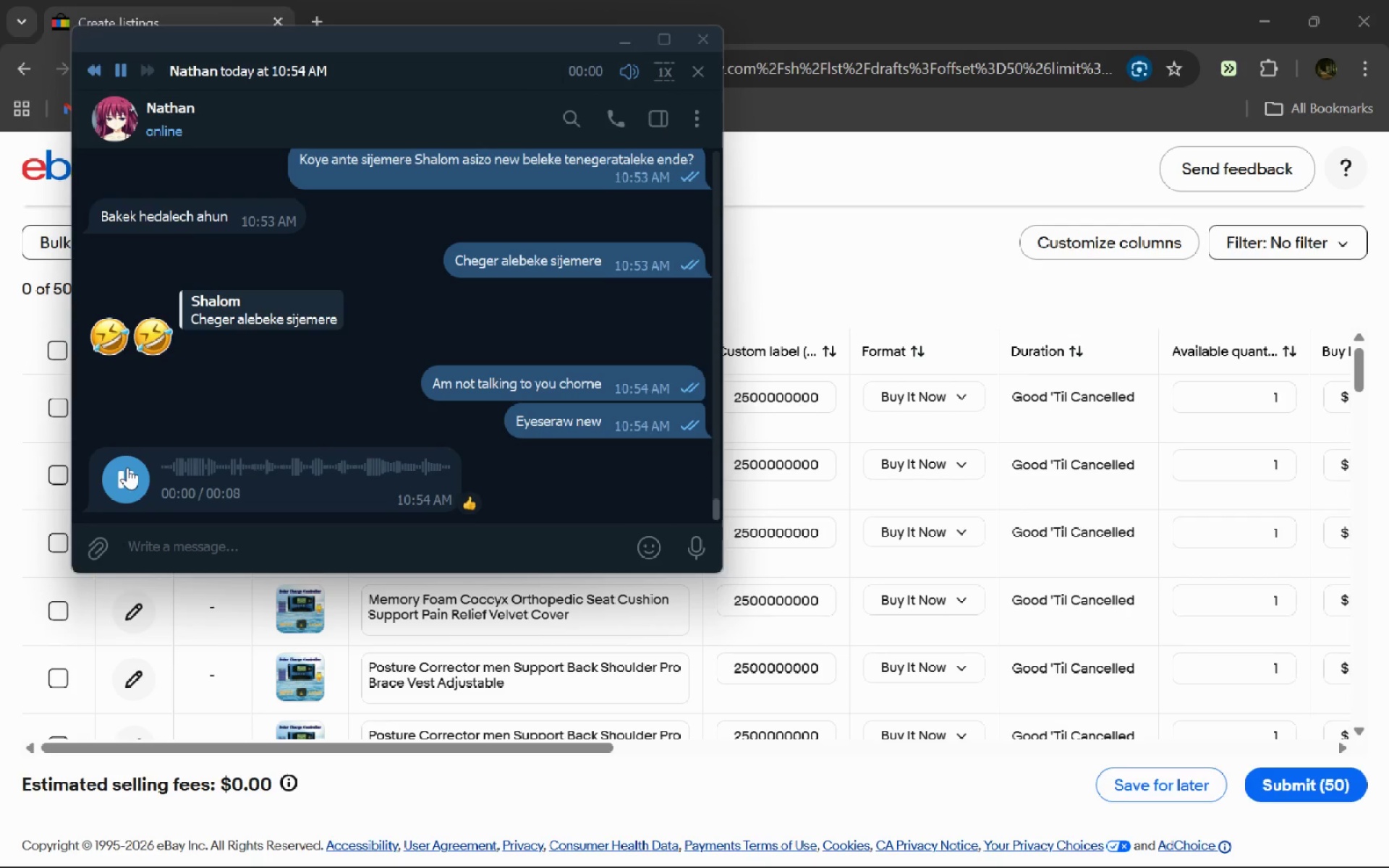 
key(VolumeUp)
 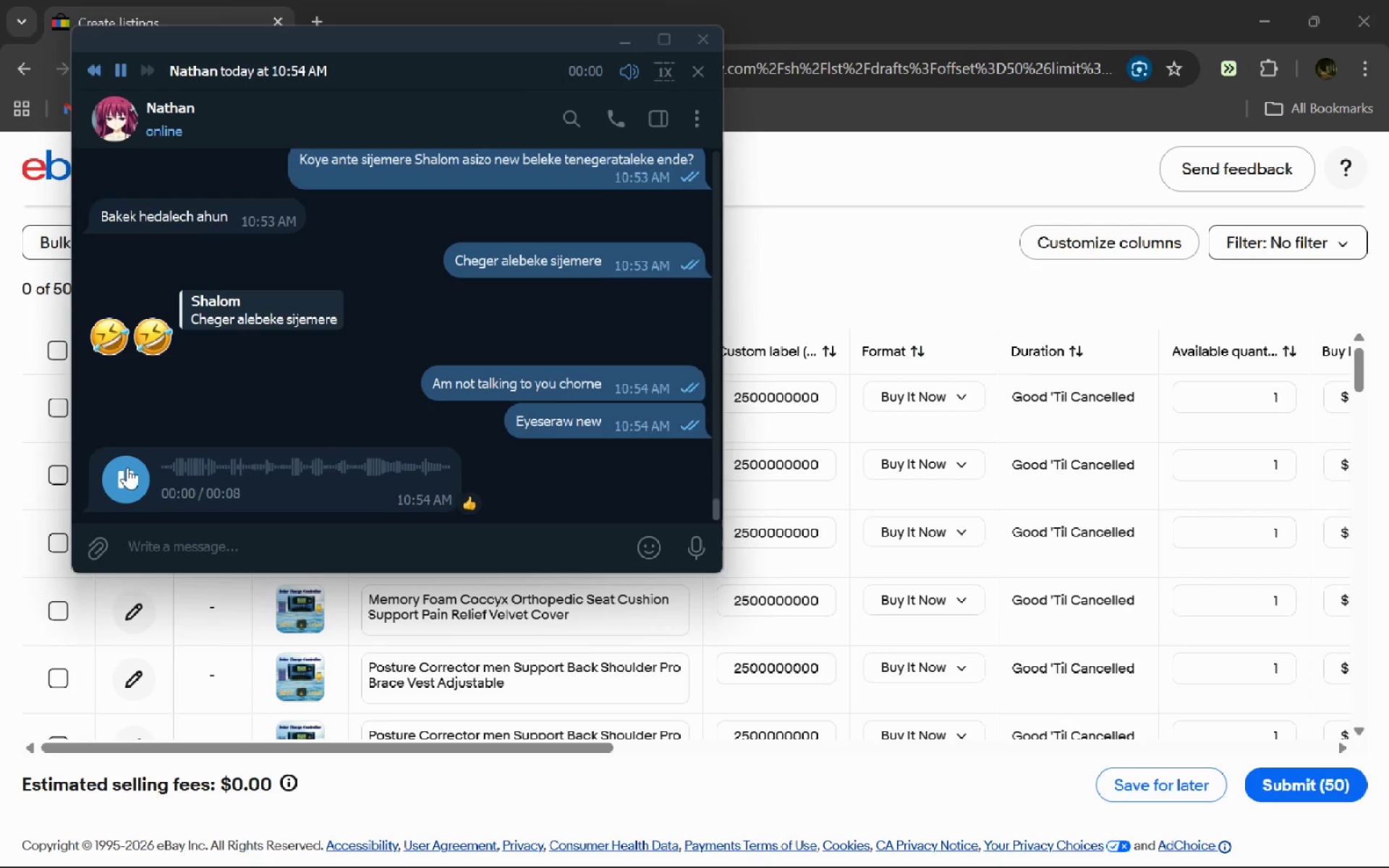 
key(VolumeUp)
 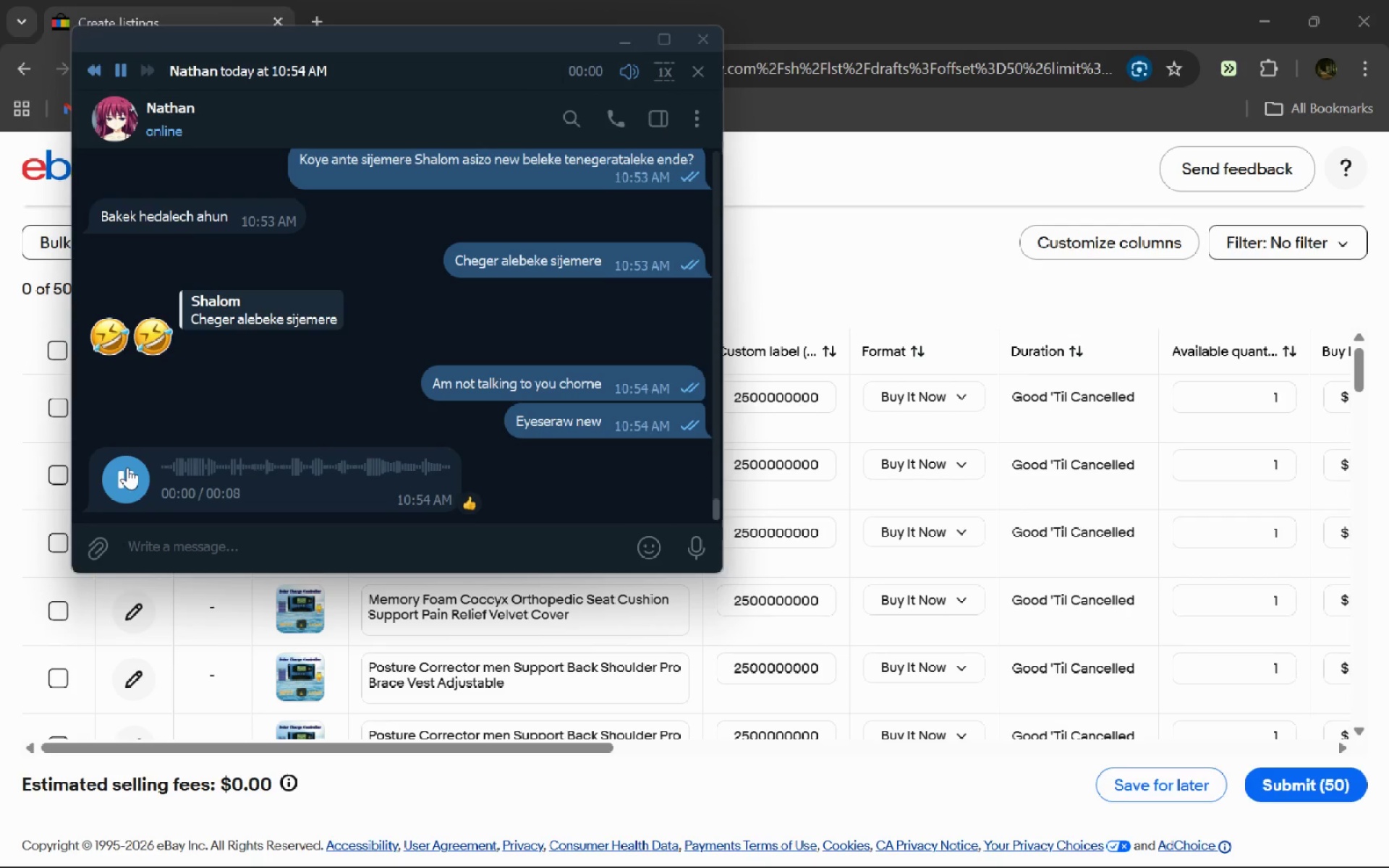 
key(VolumeUp)
 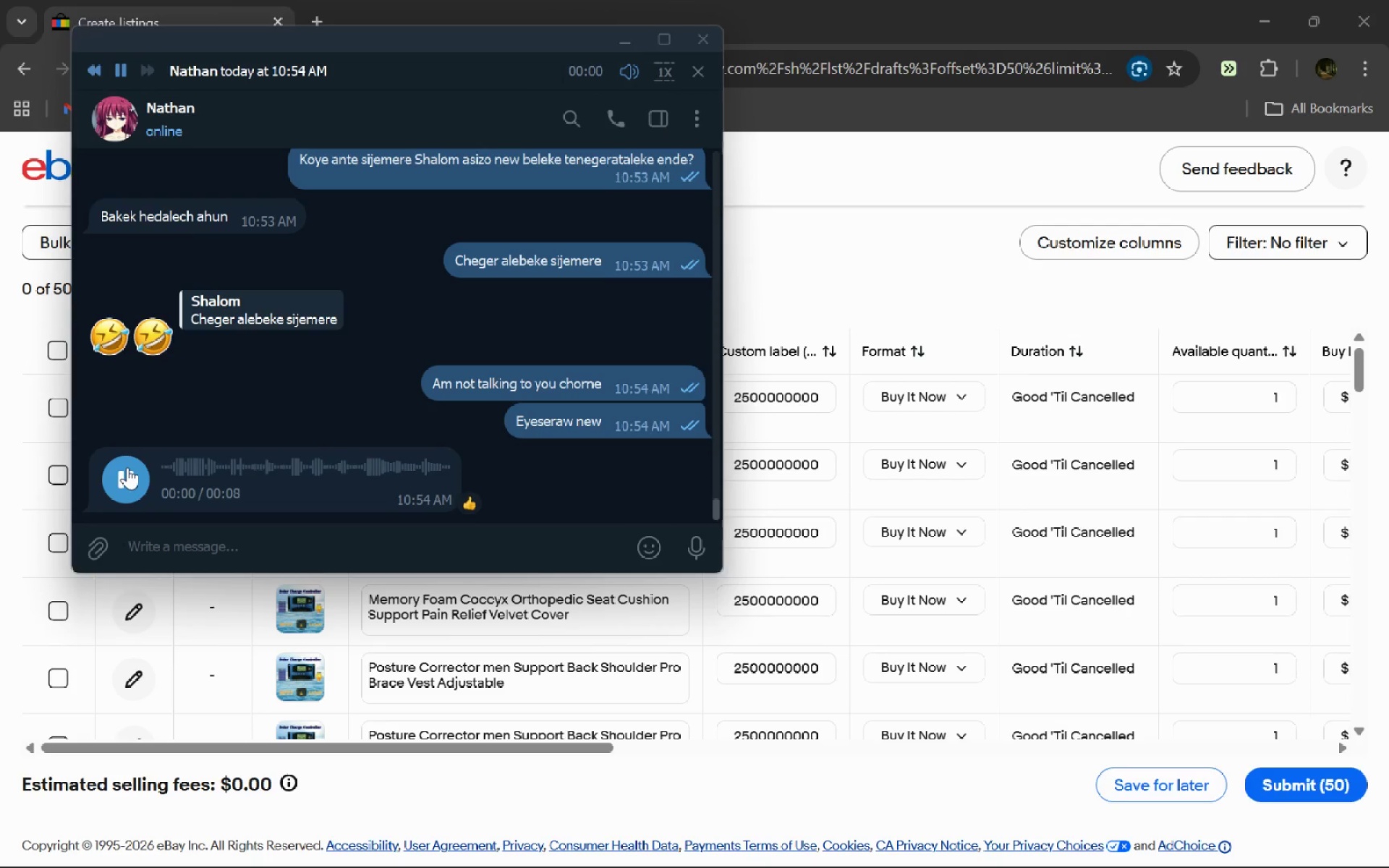 
left_click([310, 623])
 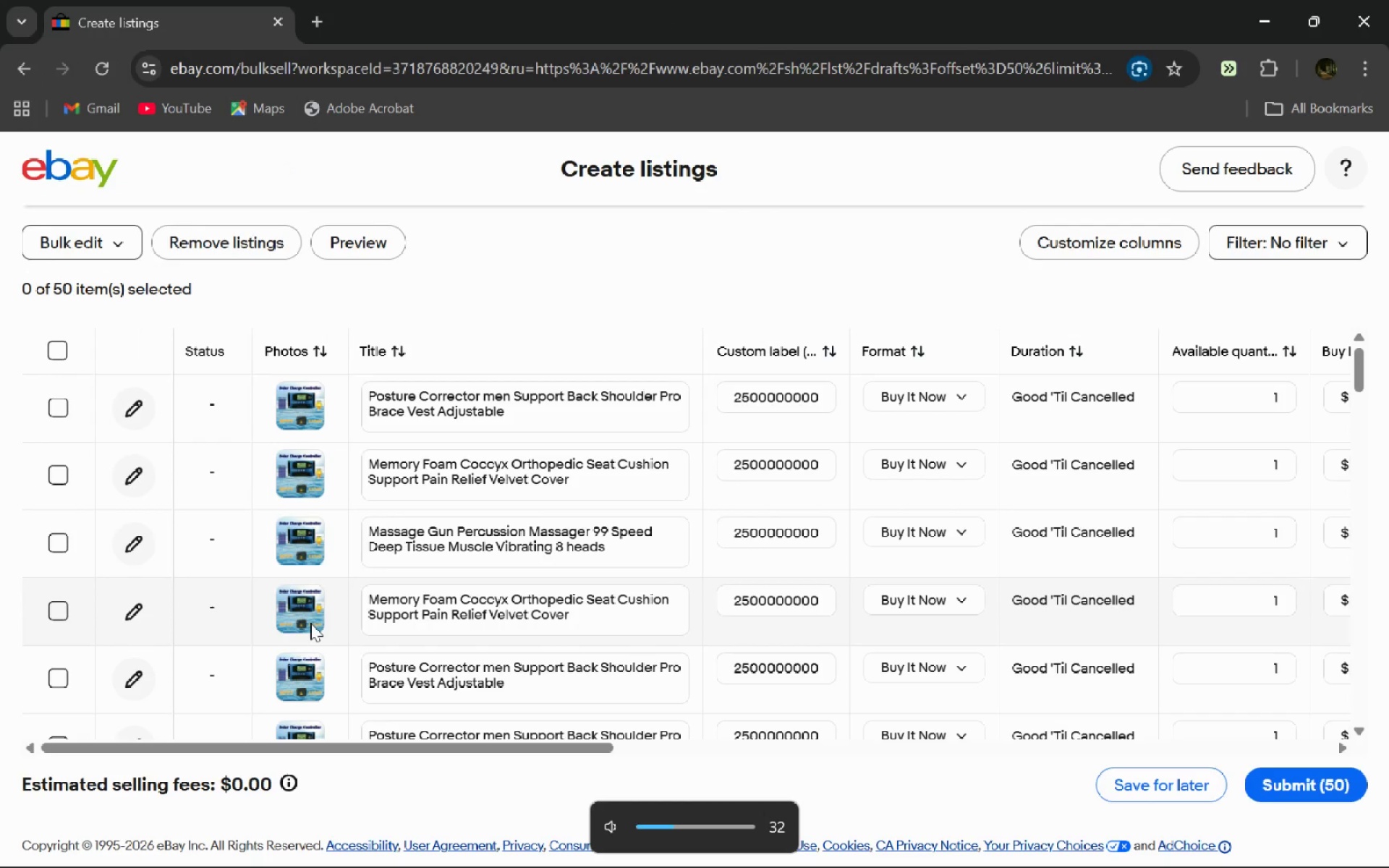 
hold_key(key=VolumeUp, duration=0.47)
 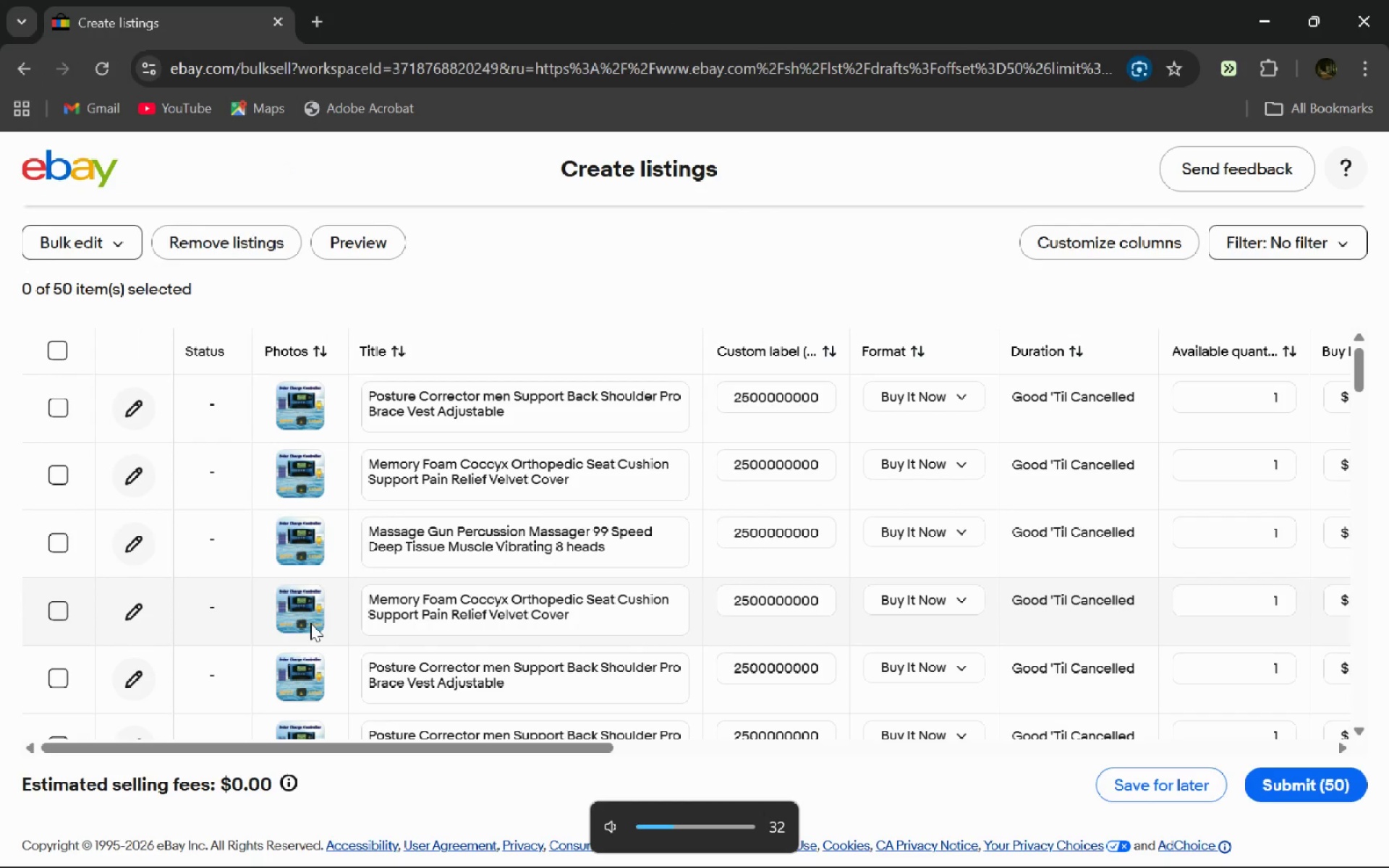 
hold_key(key=VolumeUp, duration=0.45)
 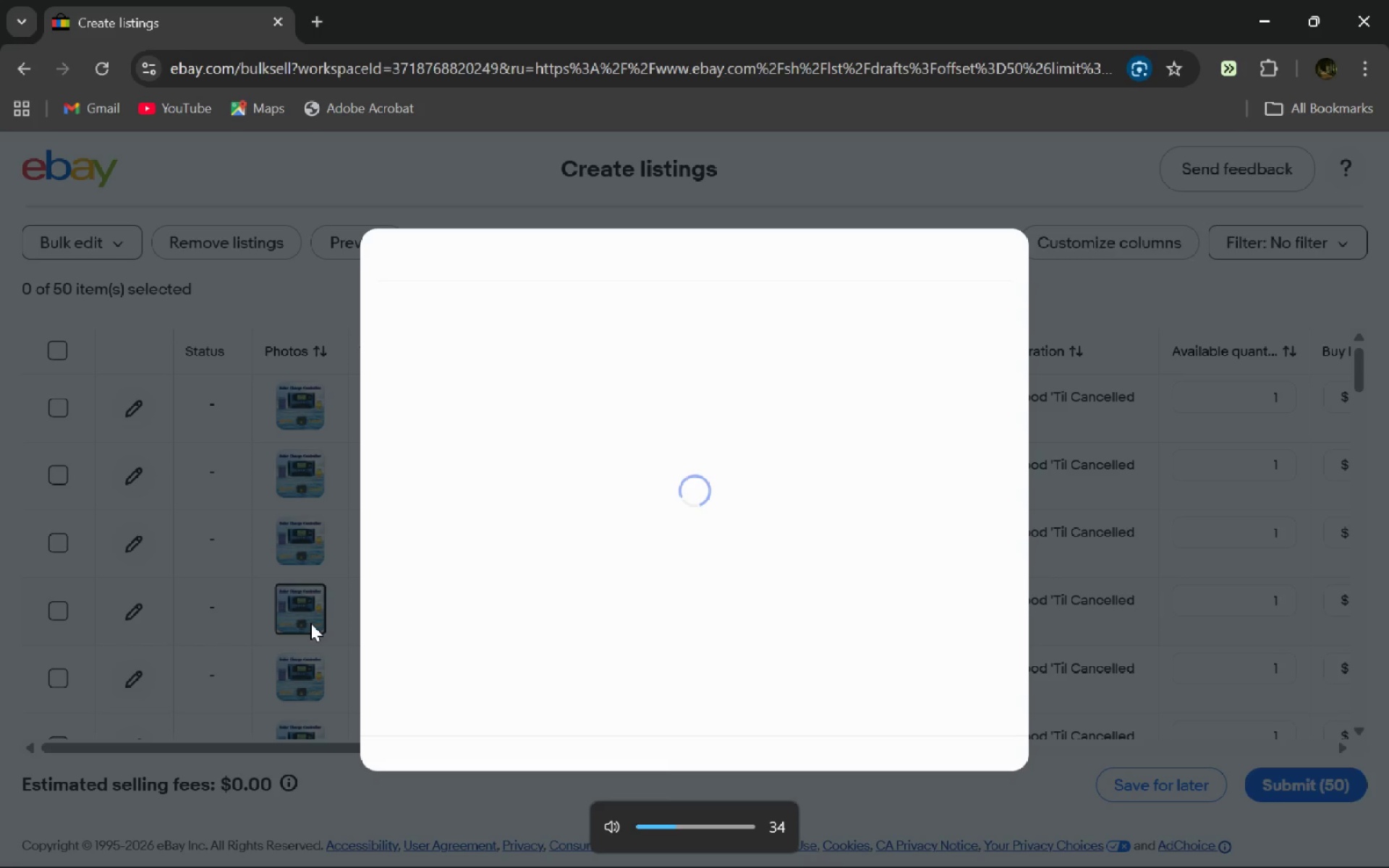 
hold_key(key=VolumeUp, duration=0.81)